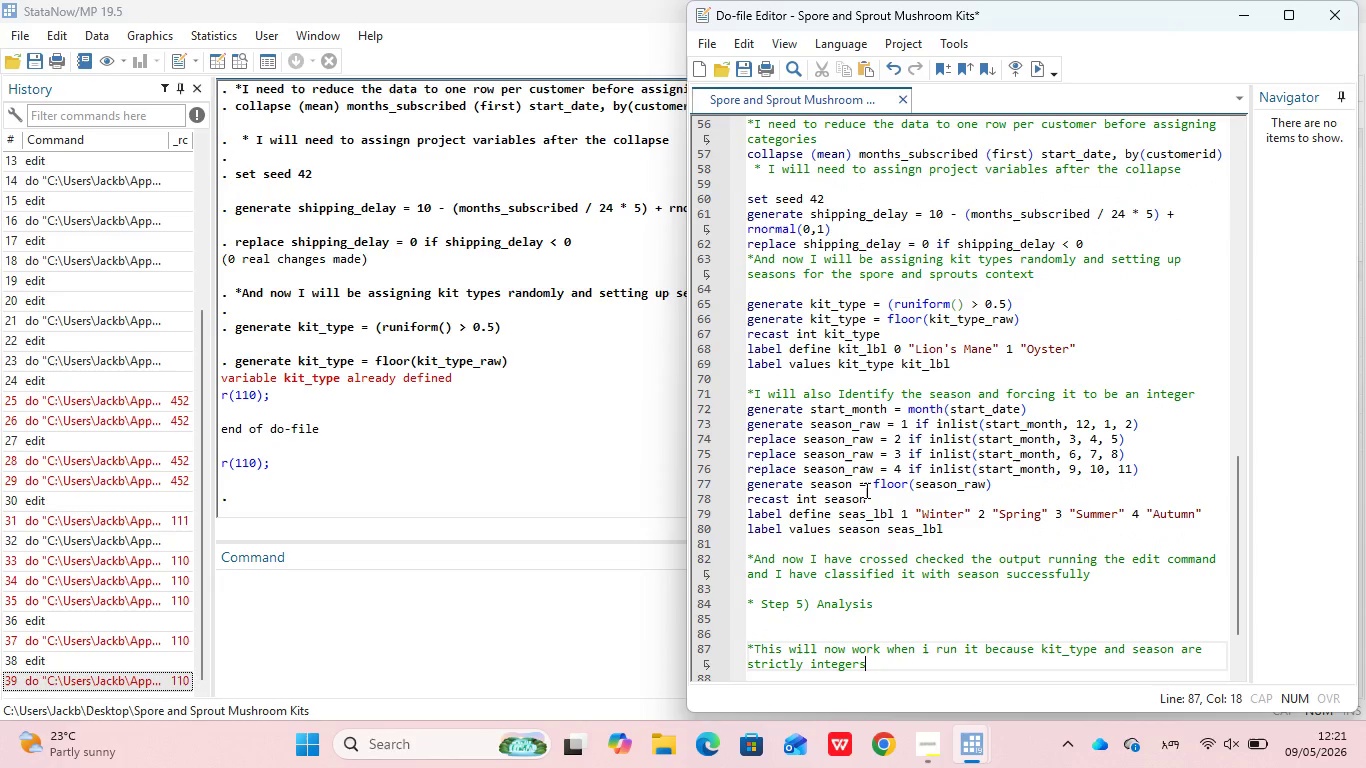 
key(ArrowDown)
 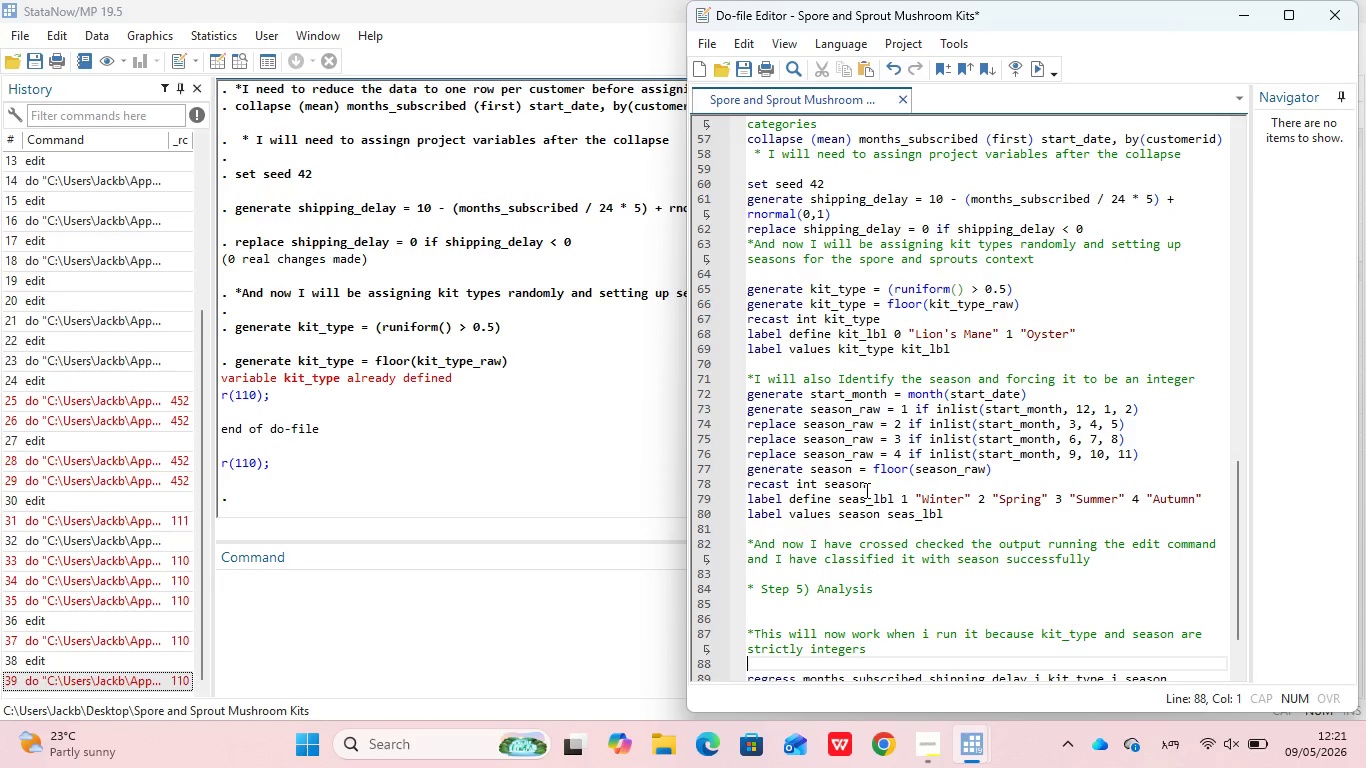 
key(ArrowDown)
 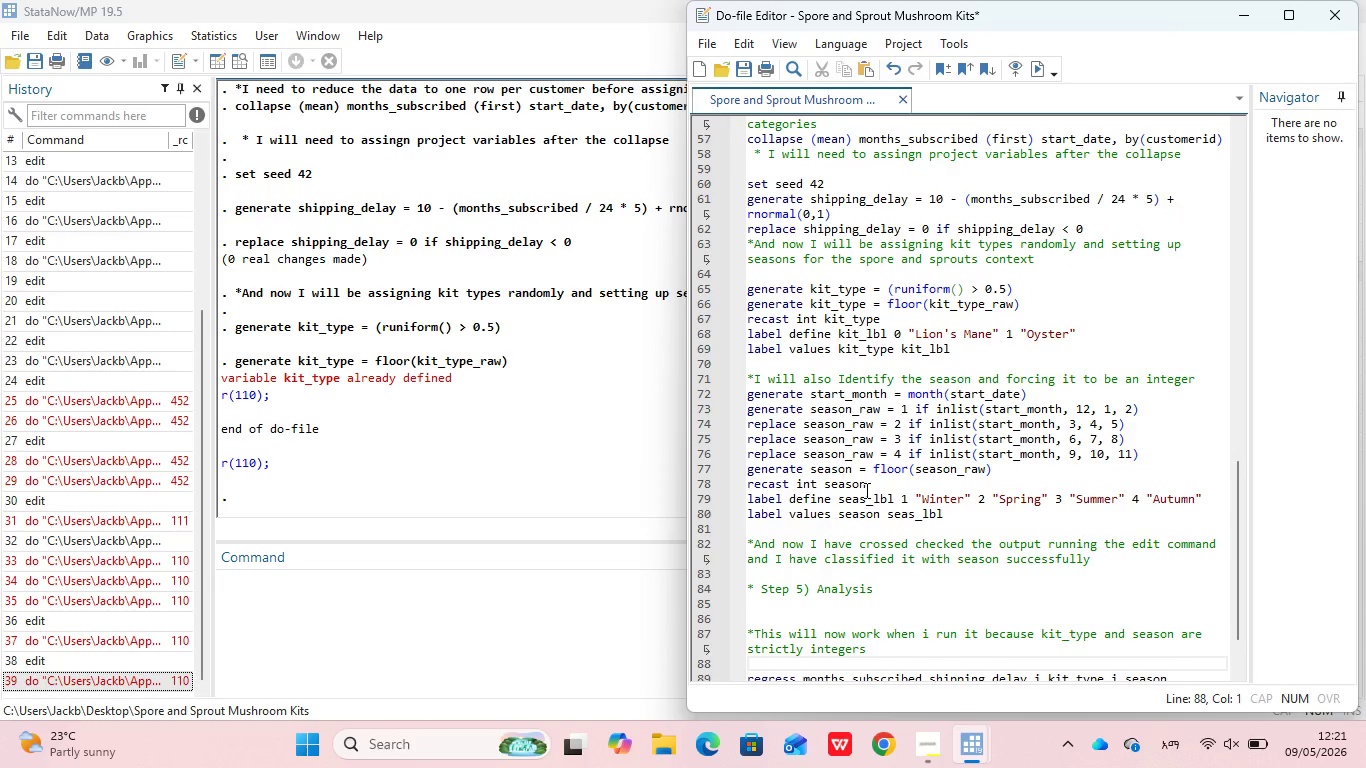 
key(ArrowDown)
 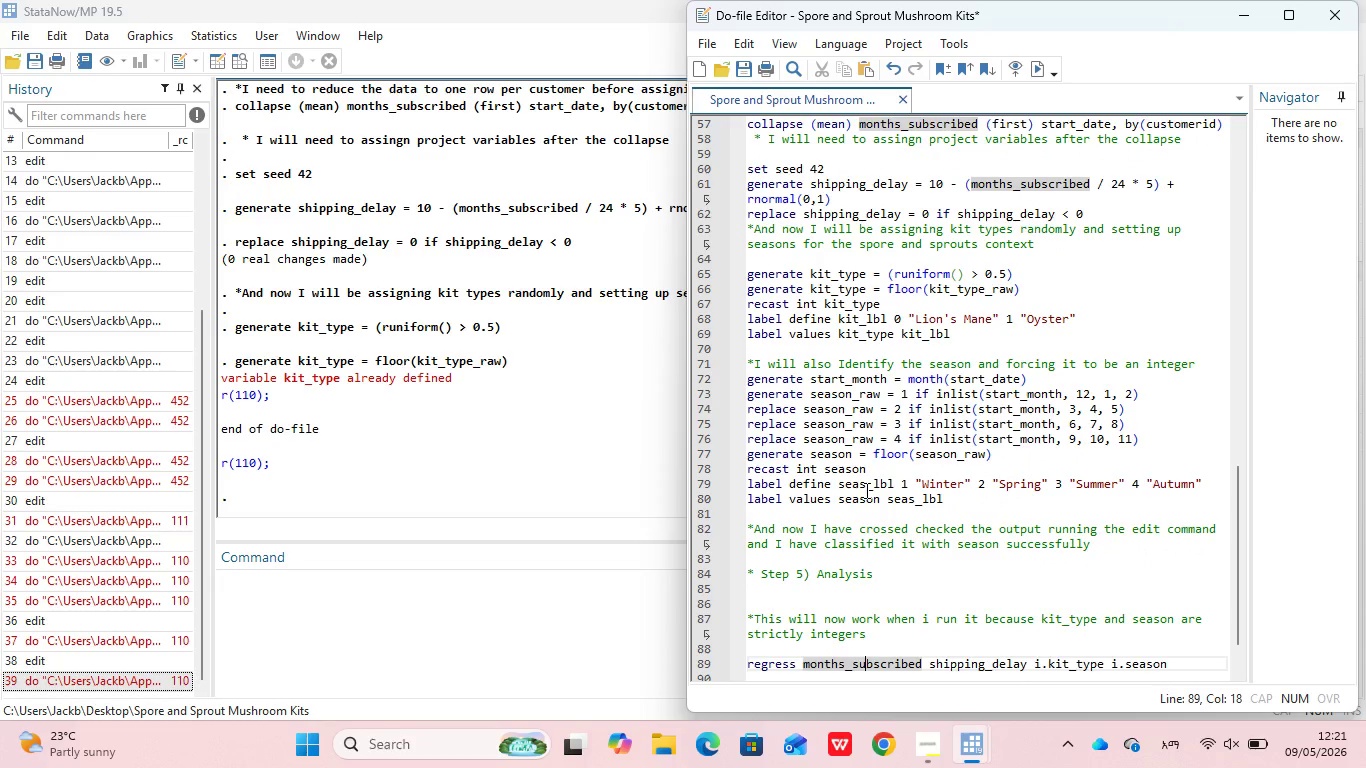 
key(ArrowDown)
 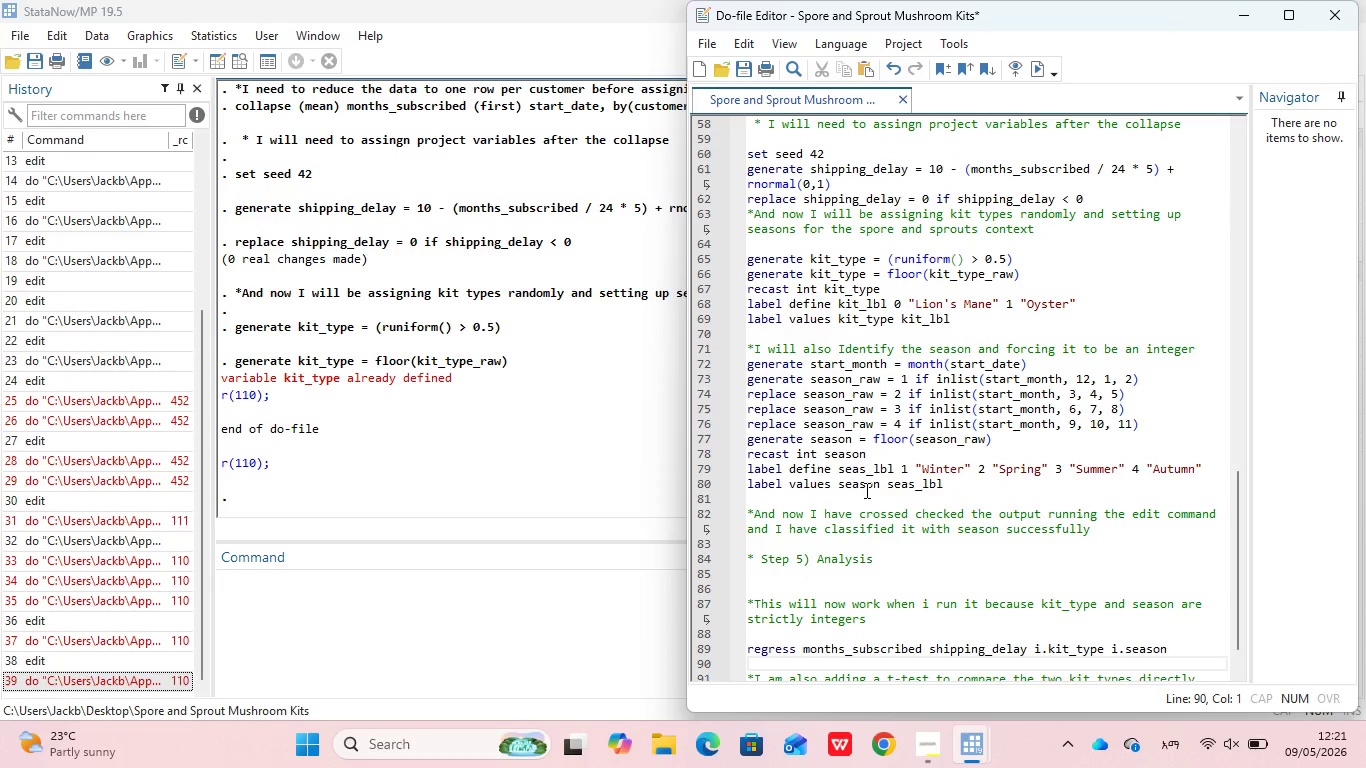 
key(ArrowDown)
 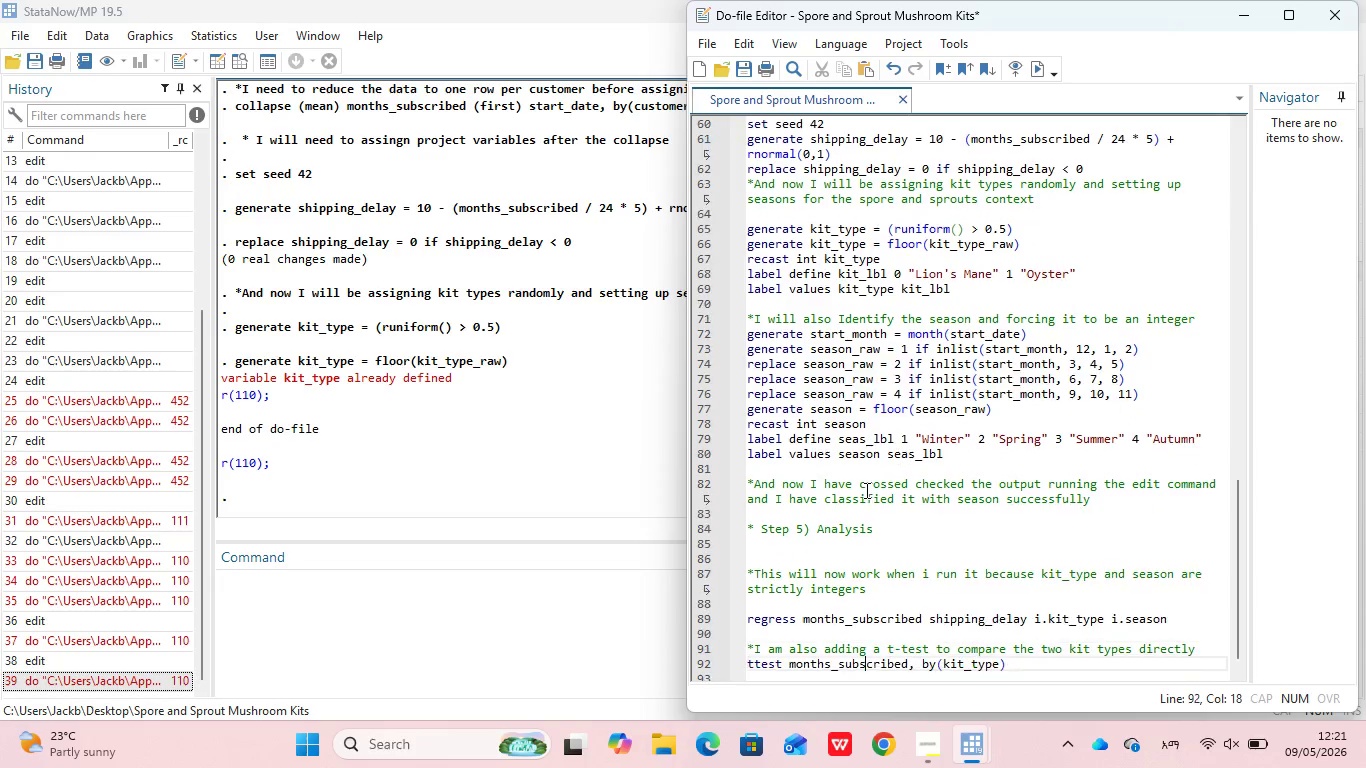 
key(ArrowDown)
 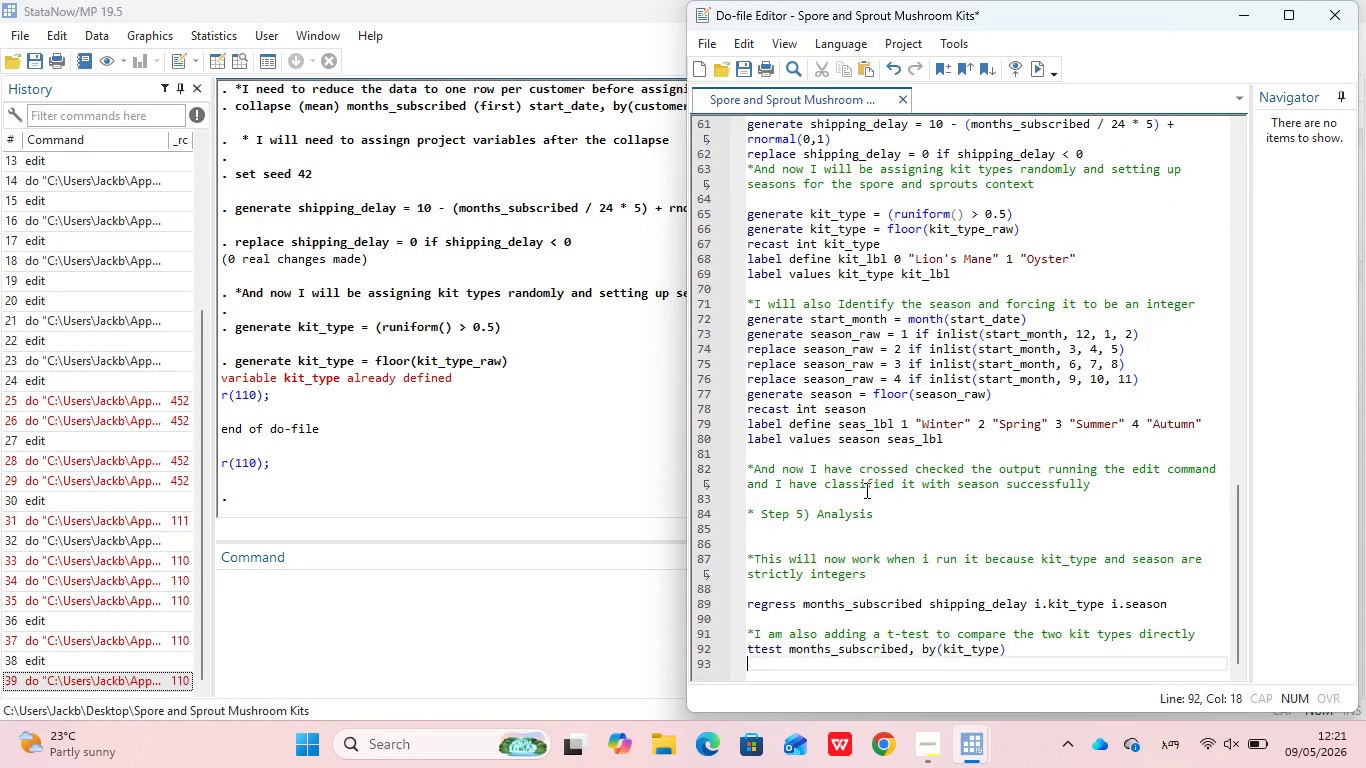 
key(ArrowDown)
 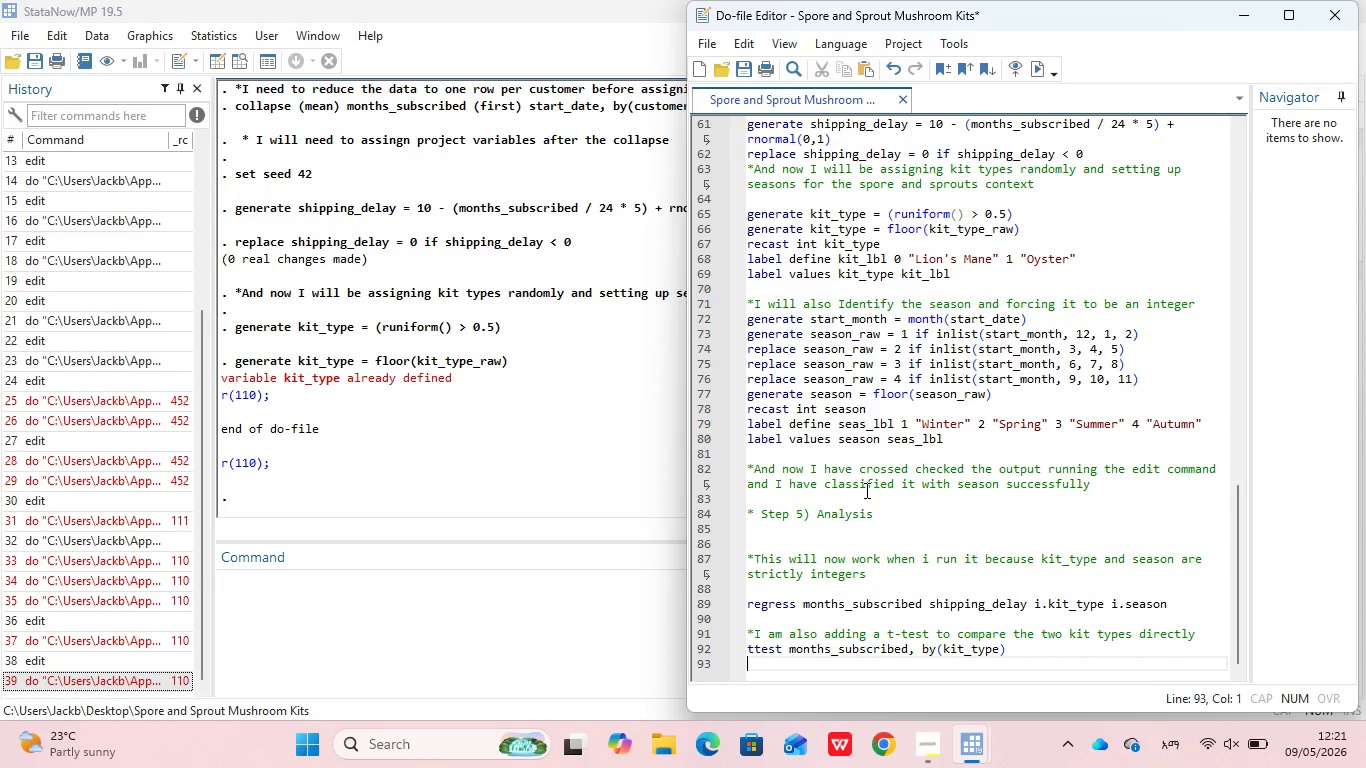 
key(ArrowDown)
 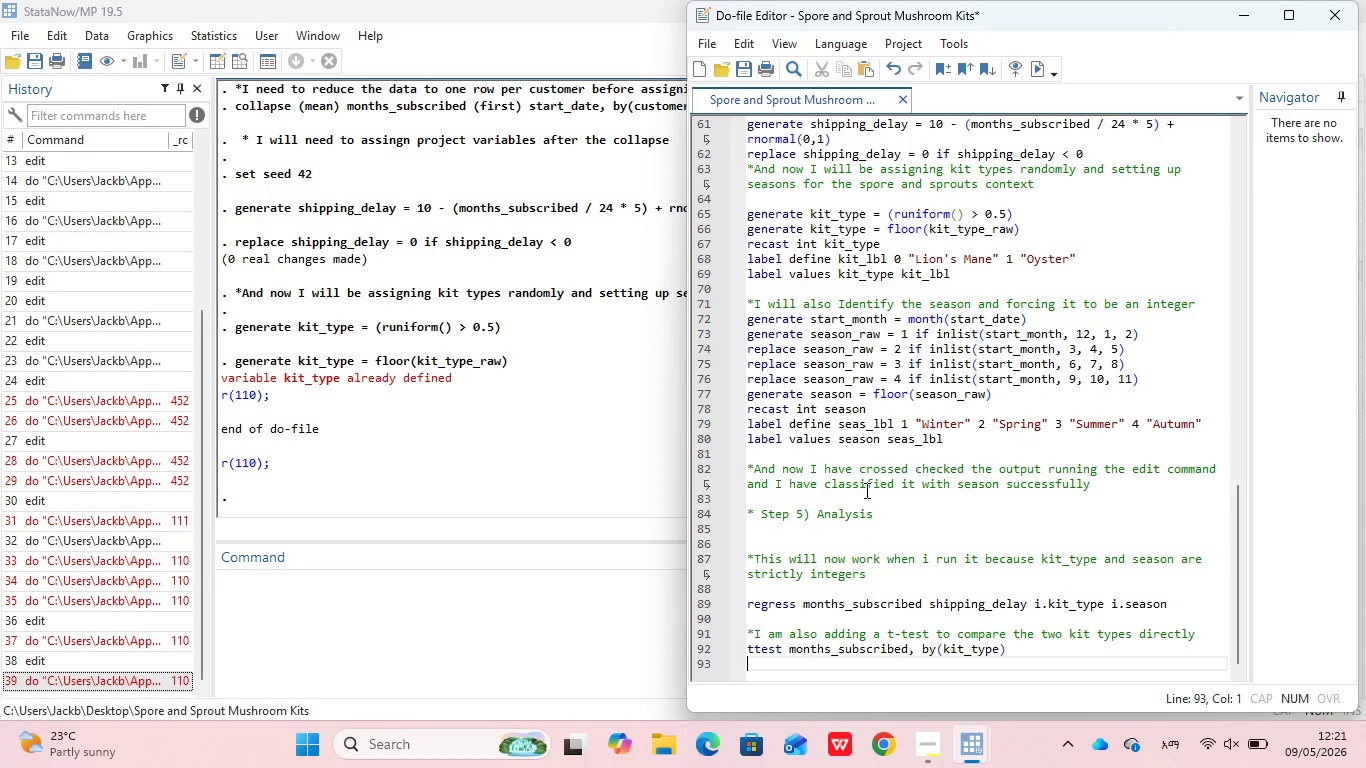 
key(ArrowDown)
 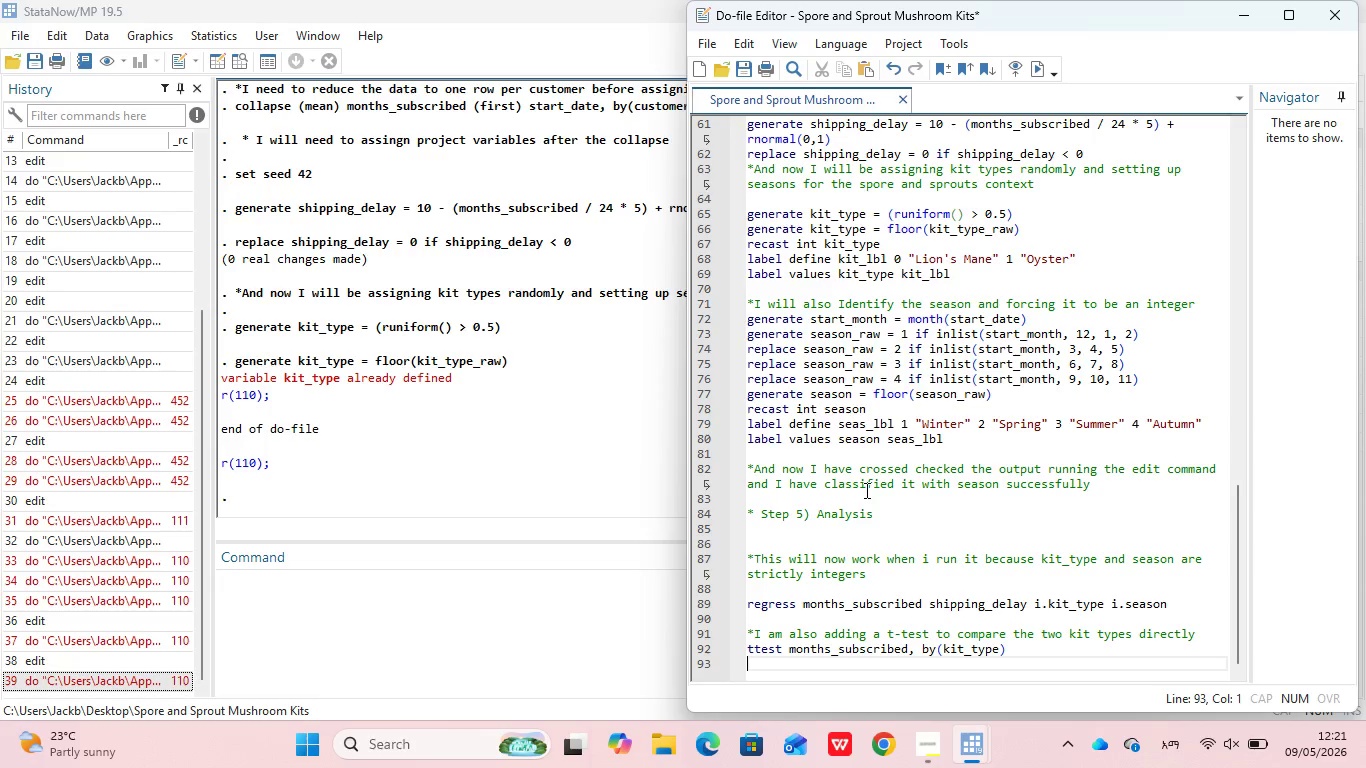 
key(ArrowDown)
 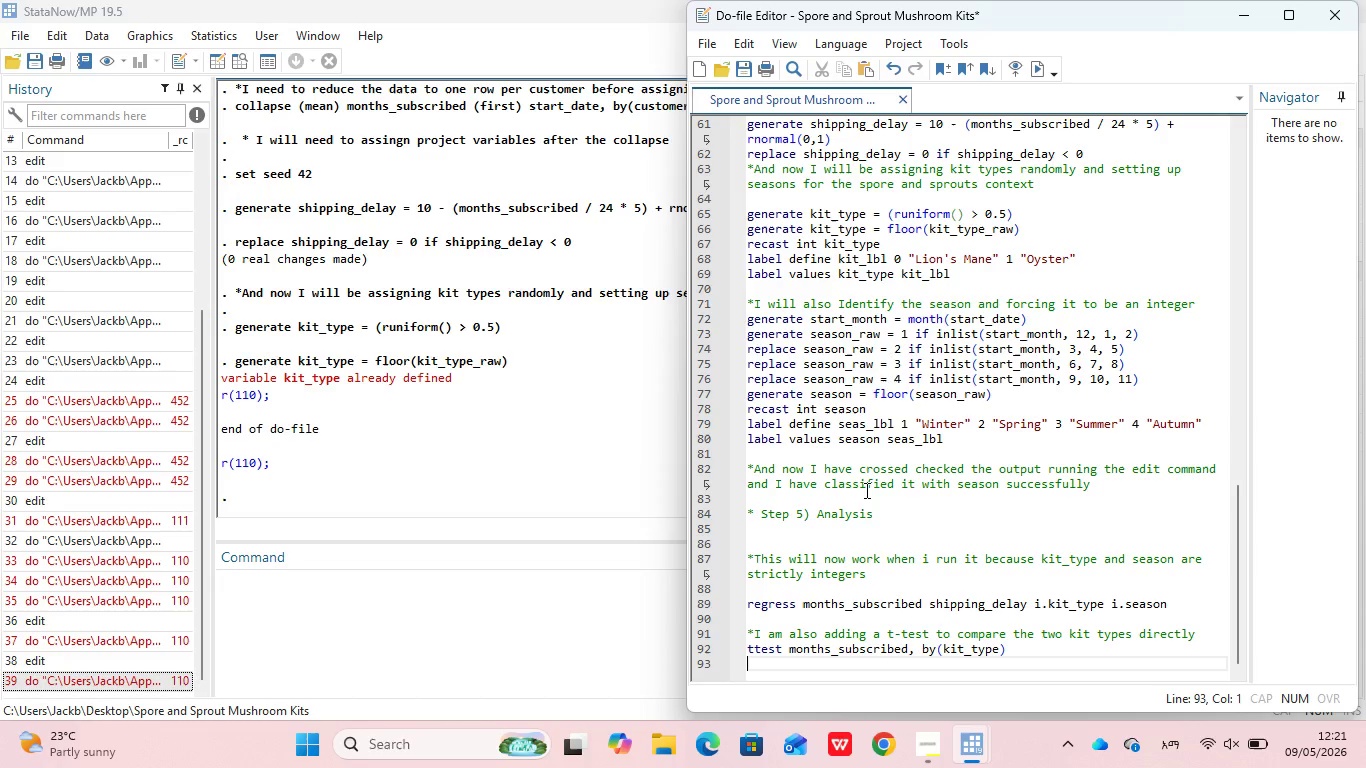 
key(ArrowDown)
 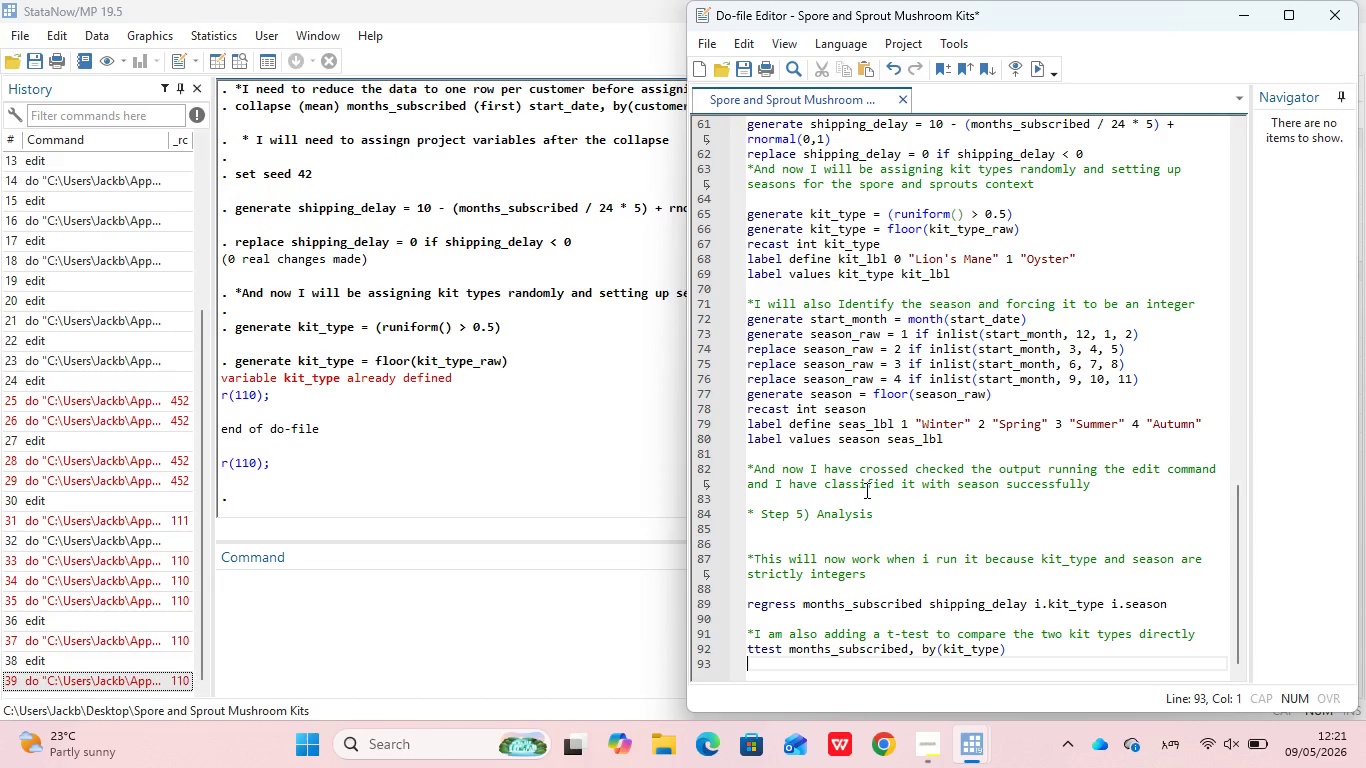 
key(ArrowDown)
 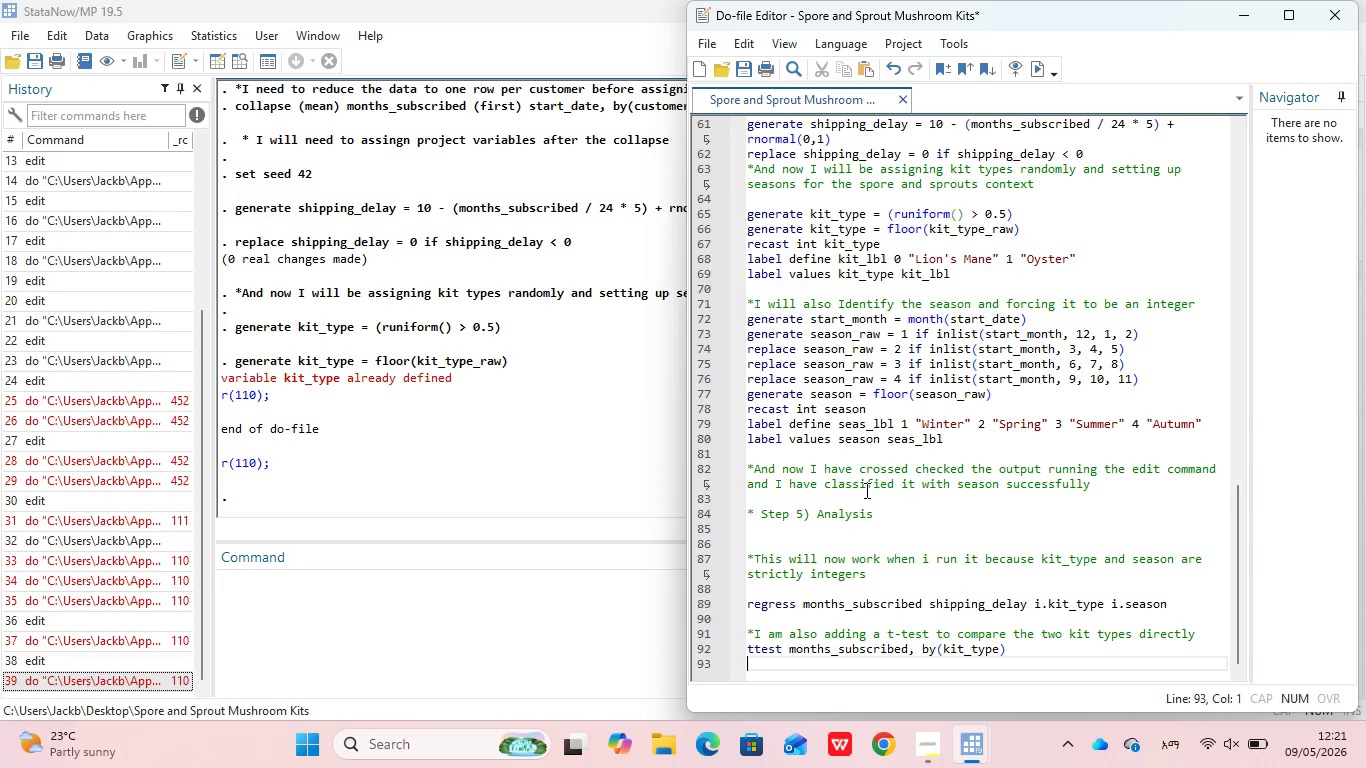 
key(ArrowDown)
 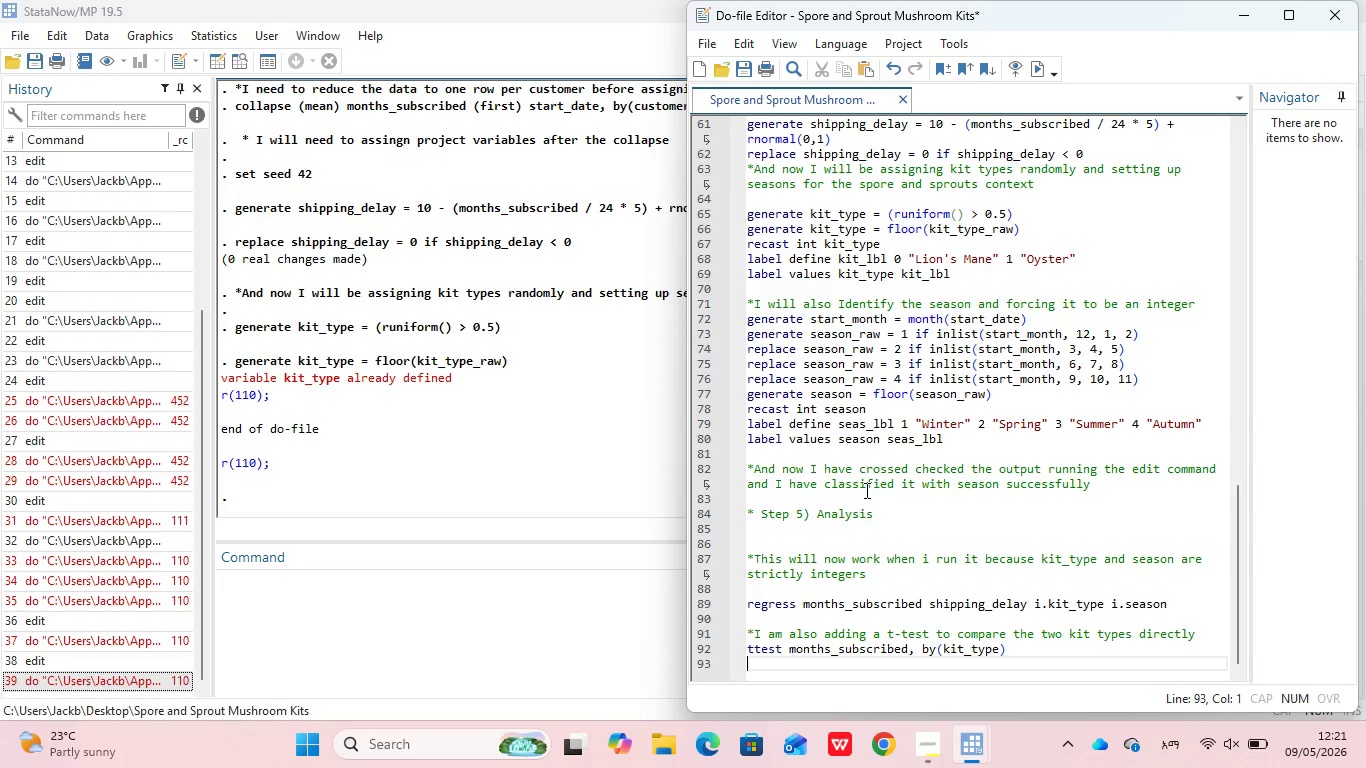 
key(ArrowDown)
 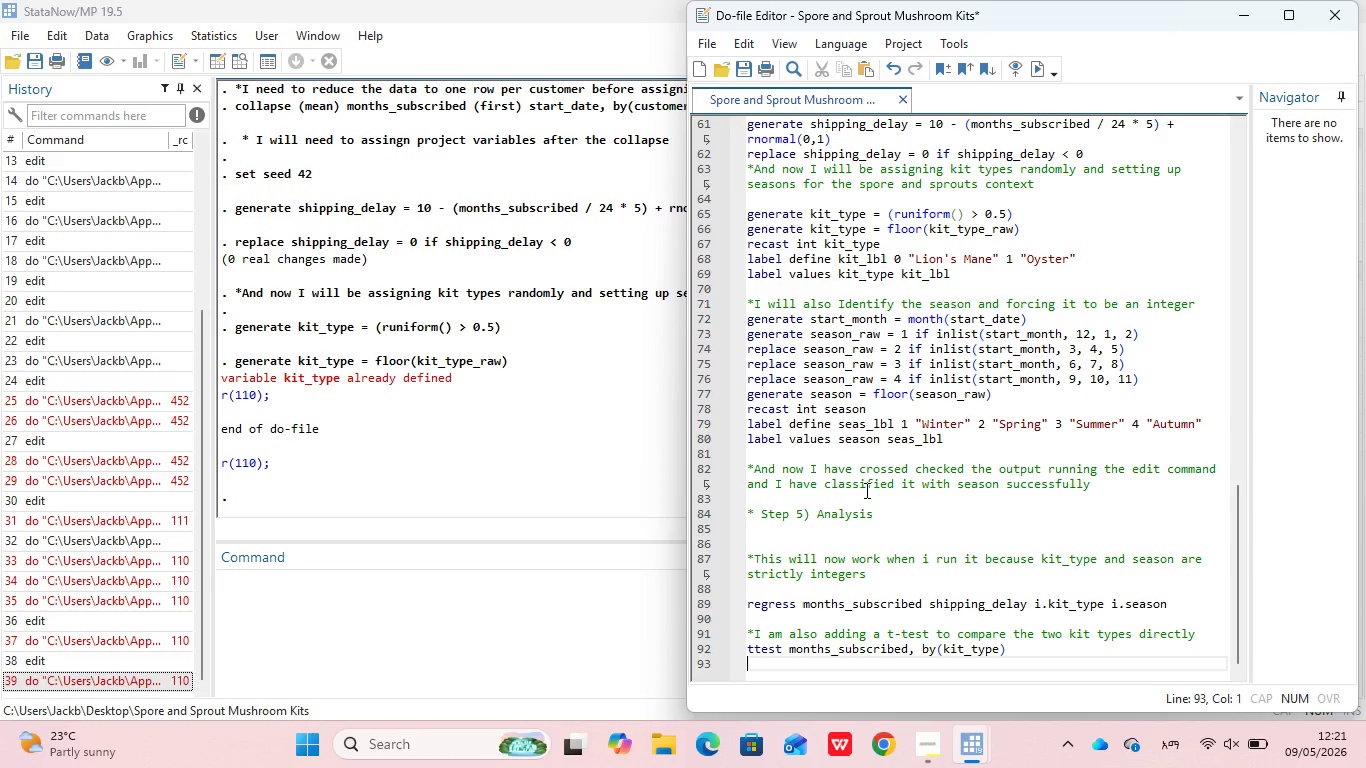 
key(ArrowDown)
 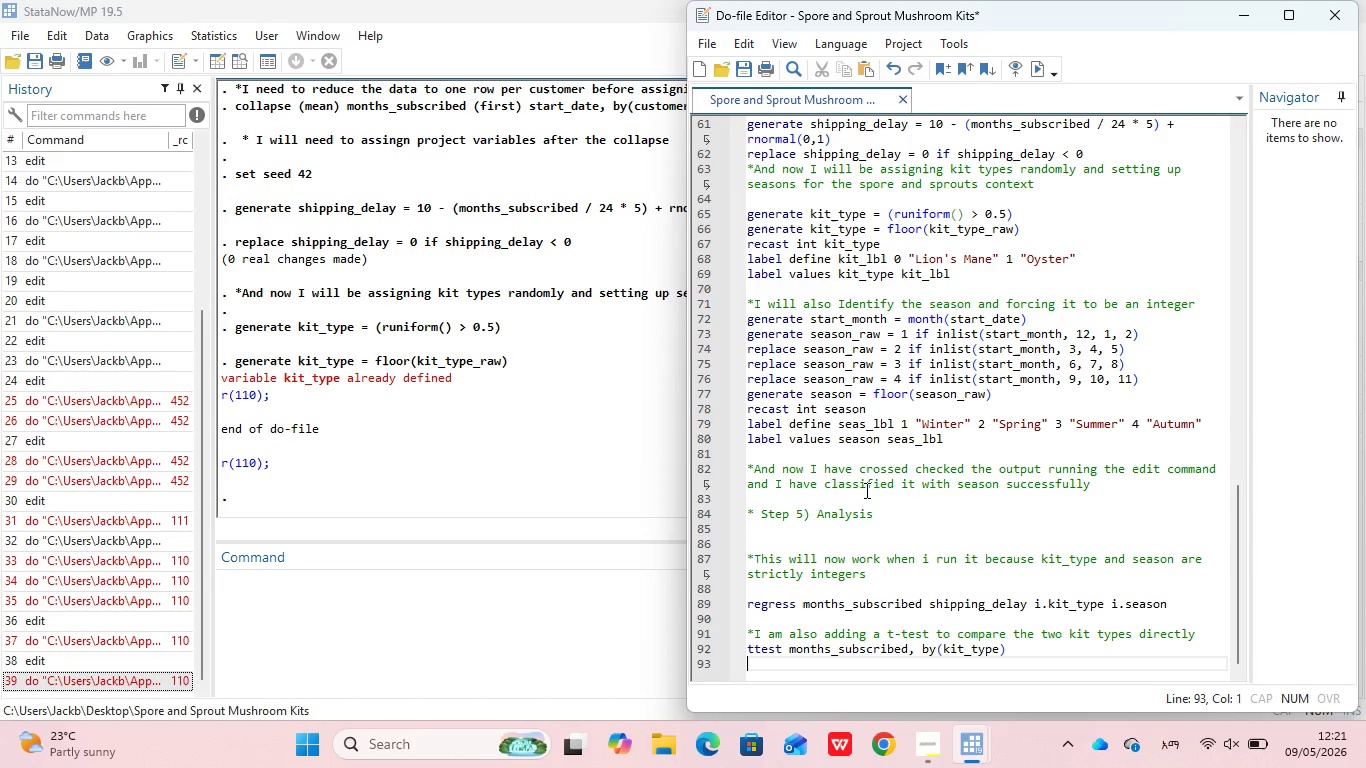 
key(ArrowDown)
 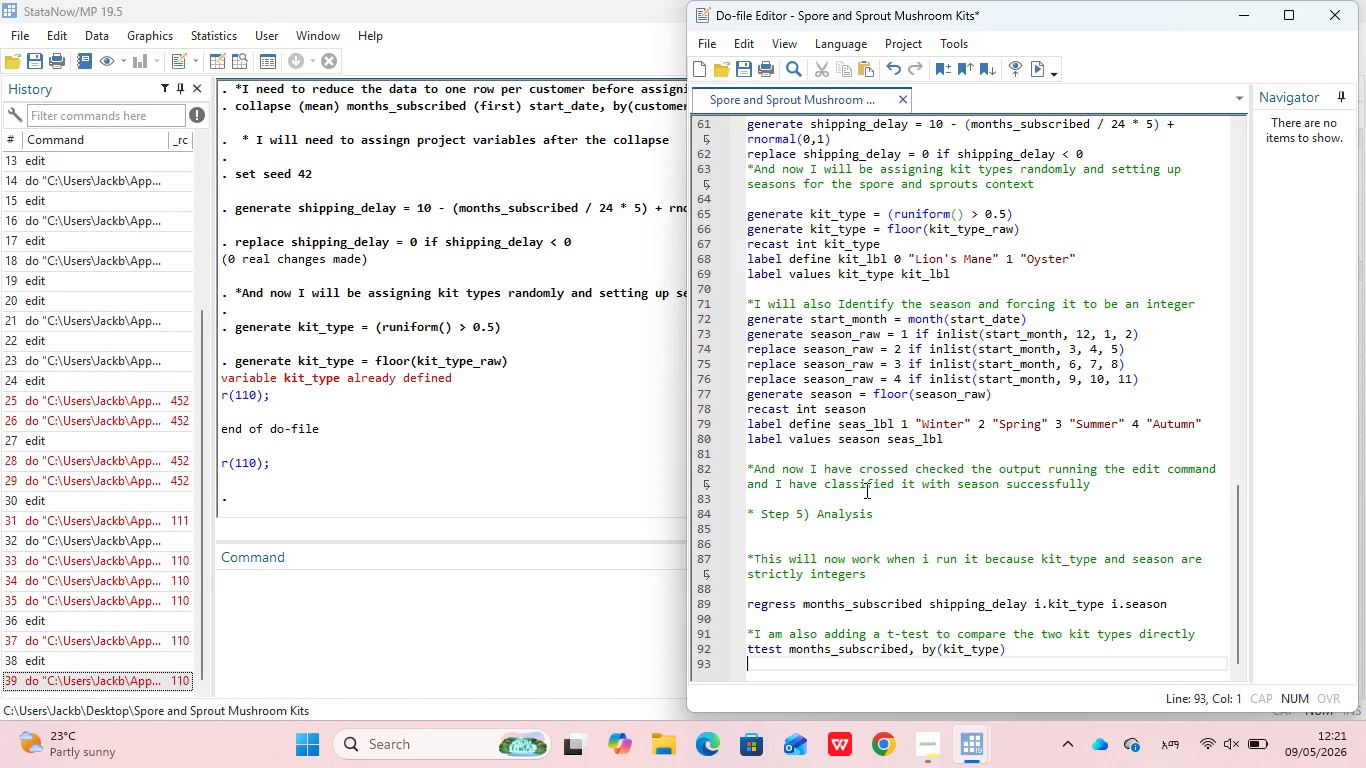 
key(ArrowDown)
 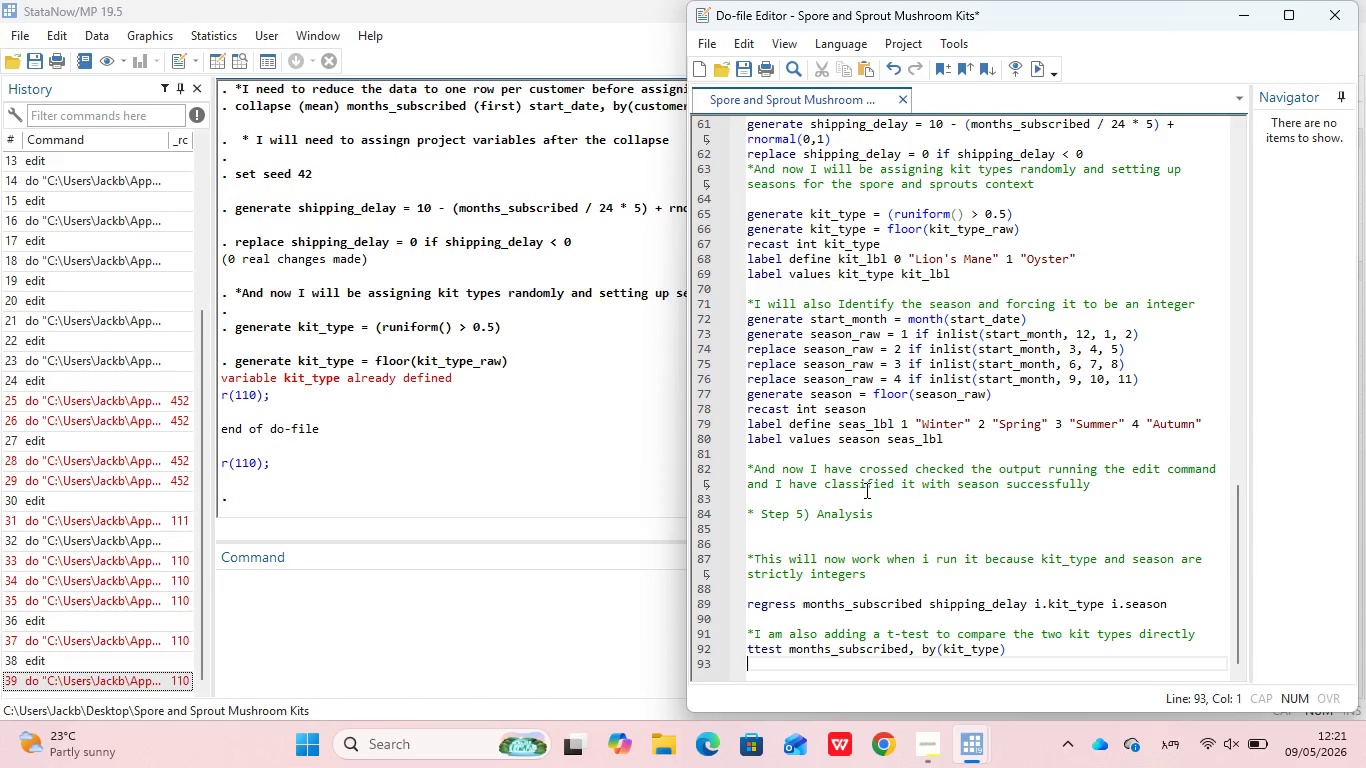 
key(ArrowDown)
 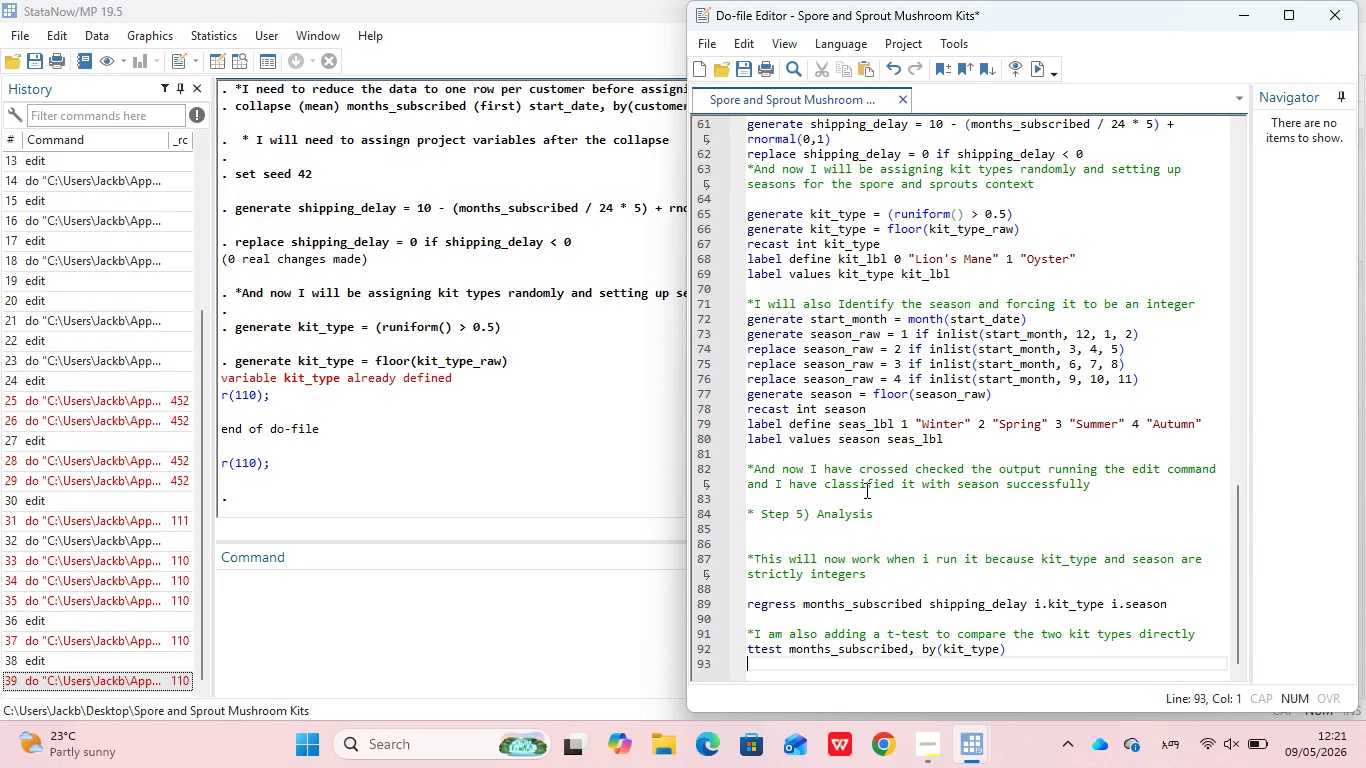 
key(ArrowDown)
 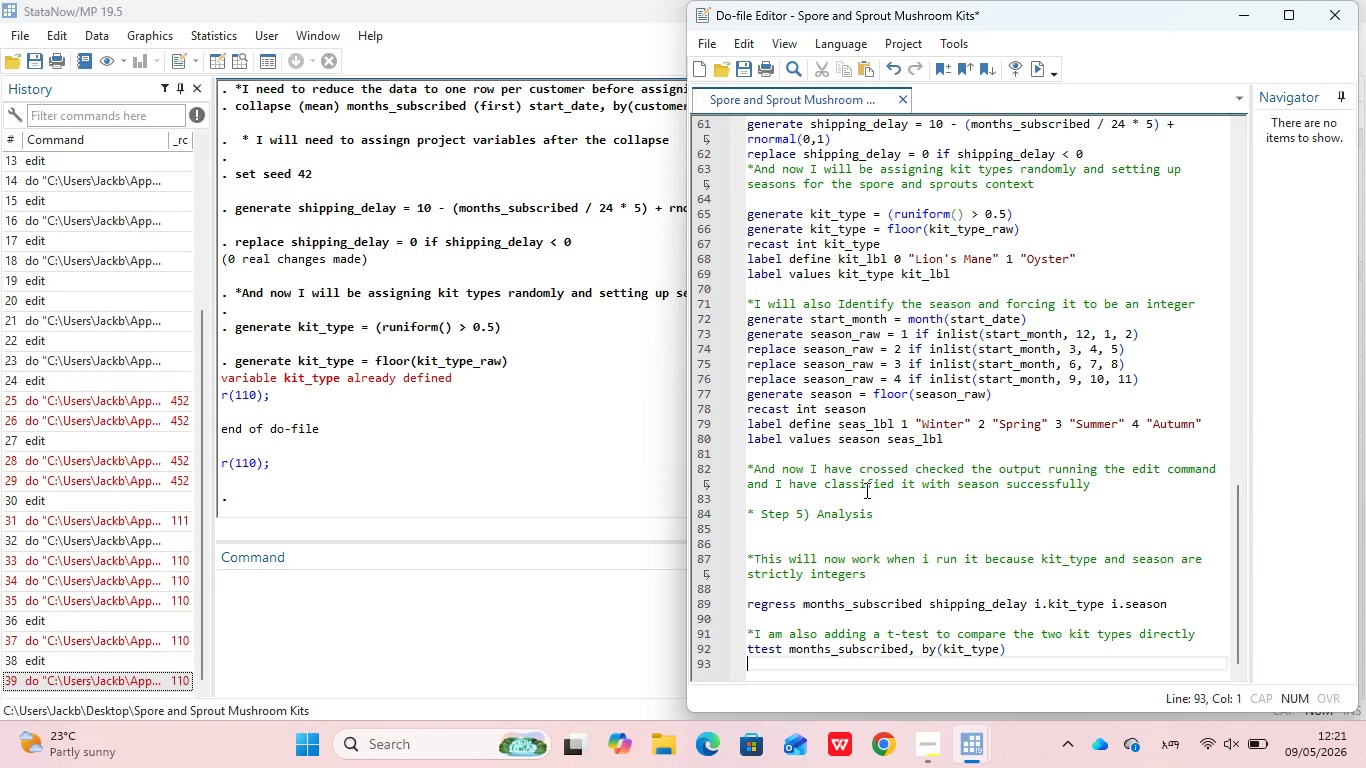 
key(ArrowDown)
 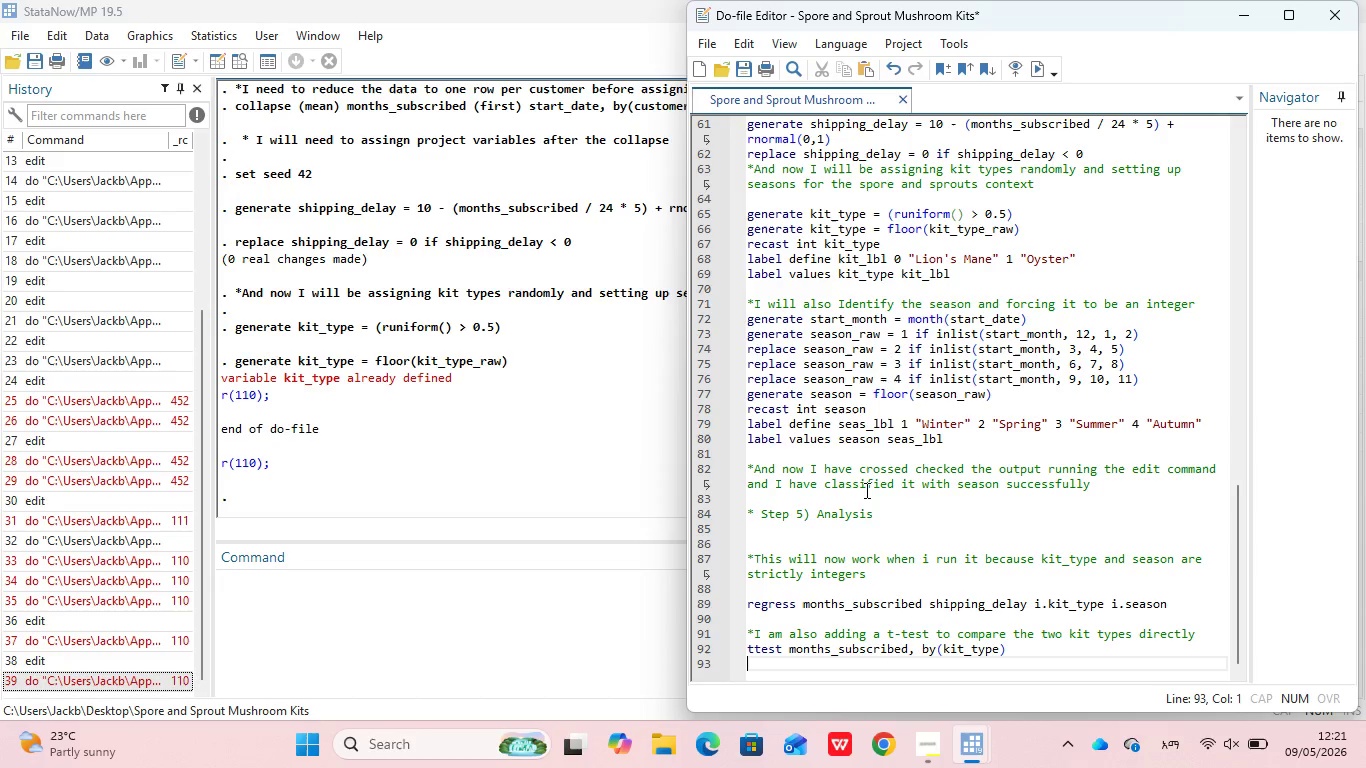 
key(ArrowDown)
 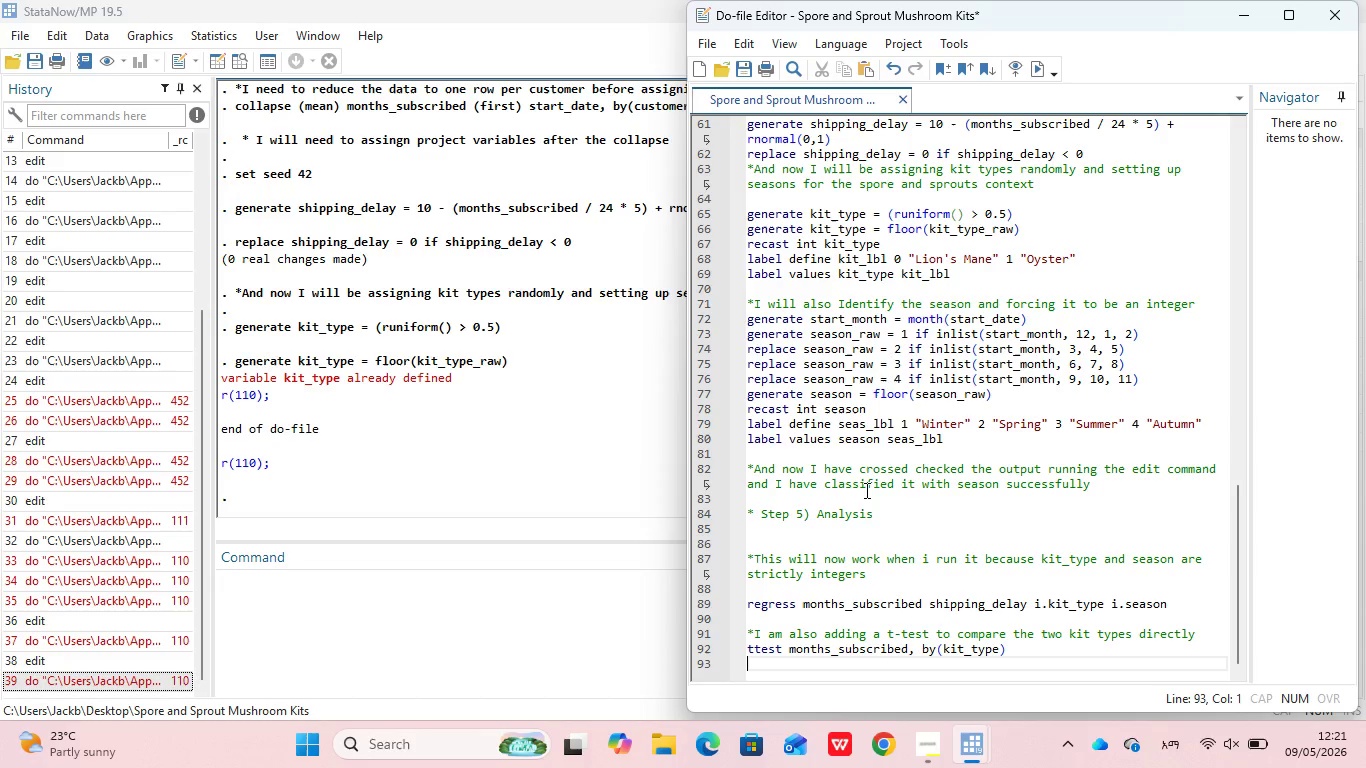 
key(ArrowDown)
 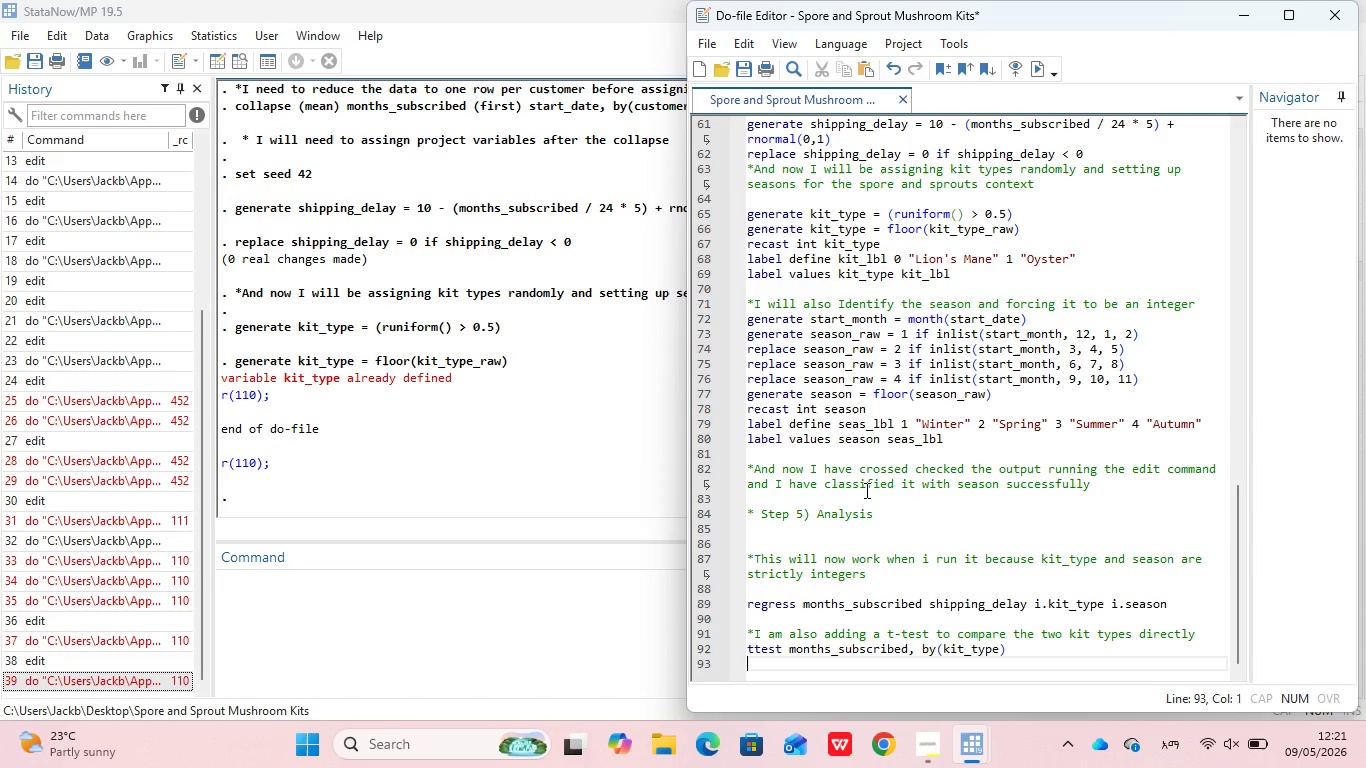 
key(ArrowDown)
 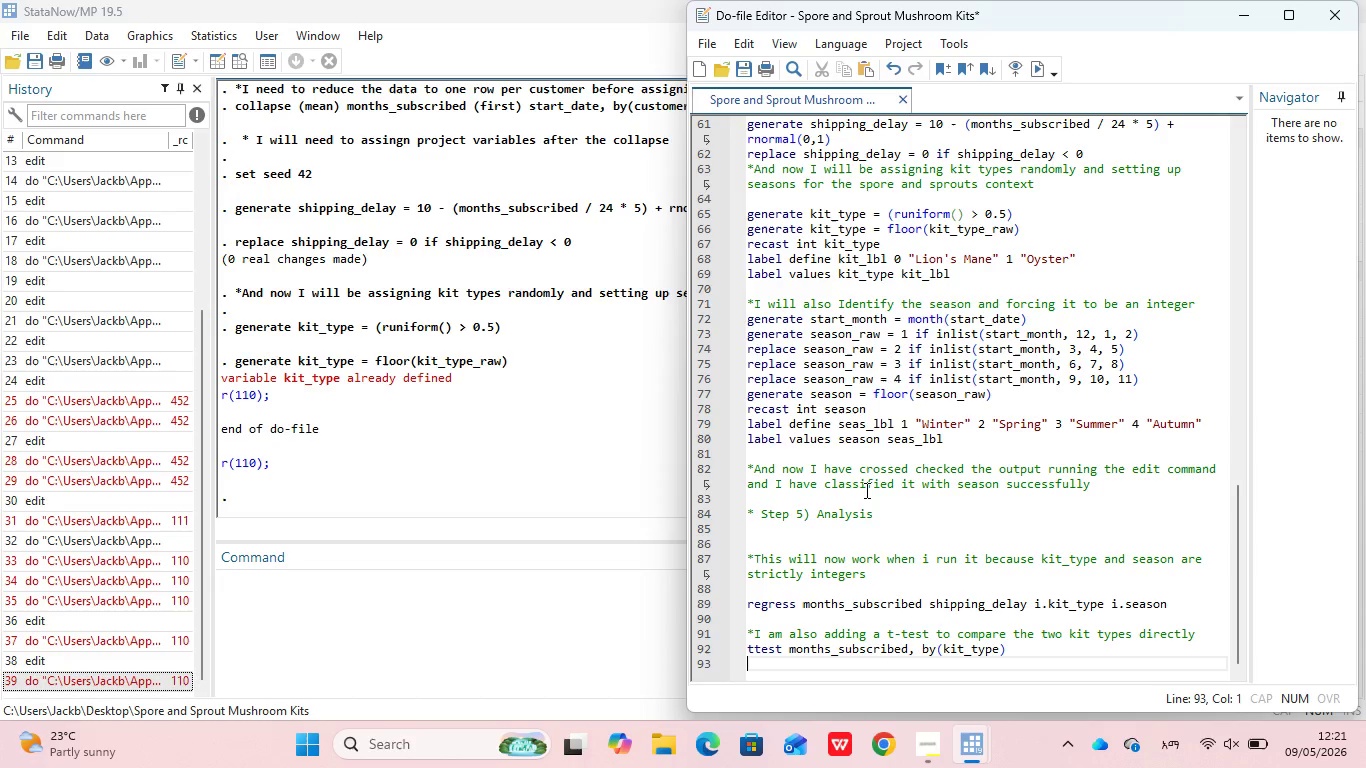 
key(ArrowDown)
 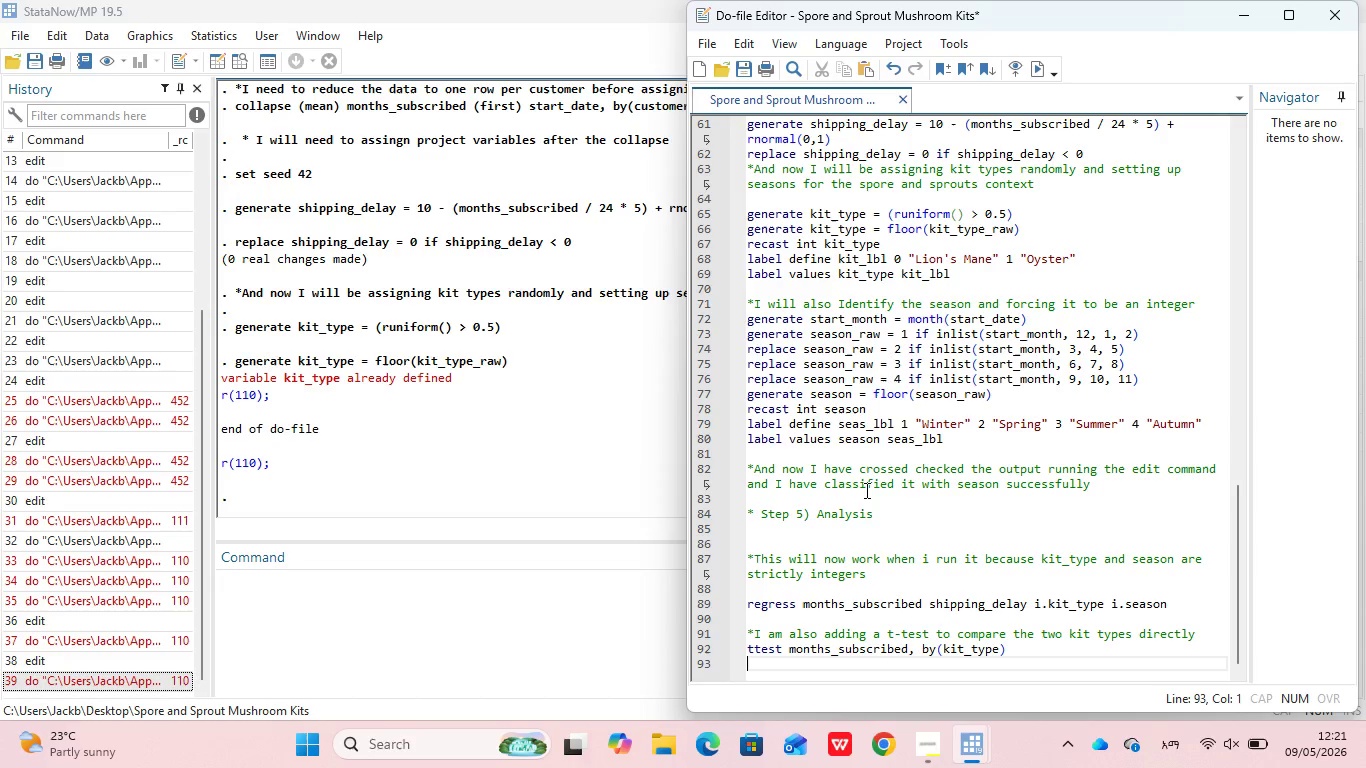 
key(ArrowDown)
 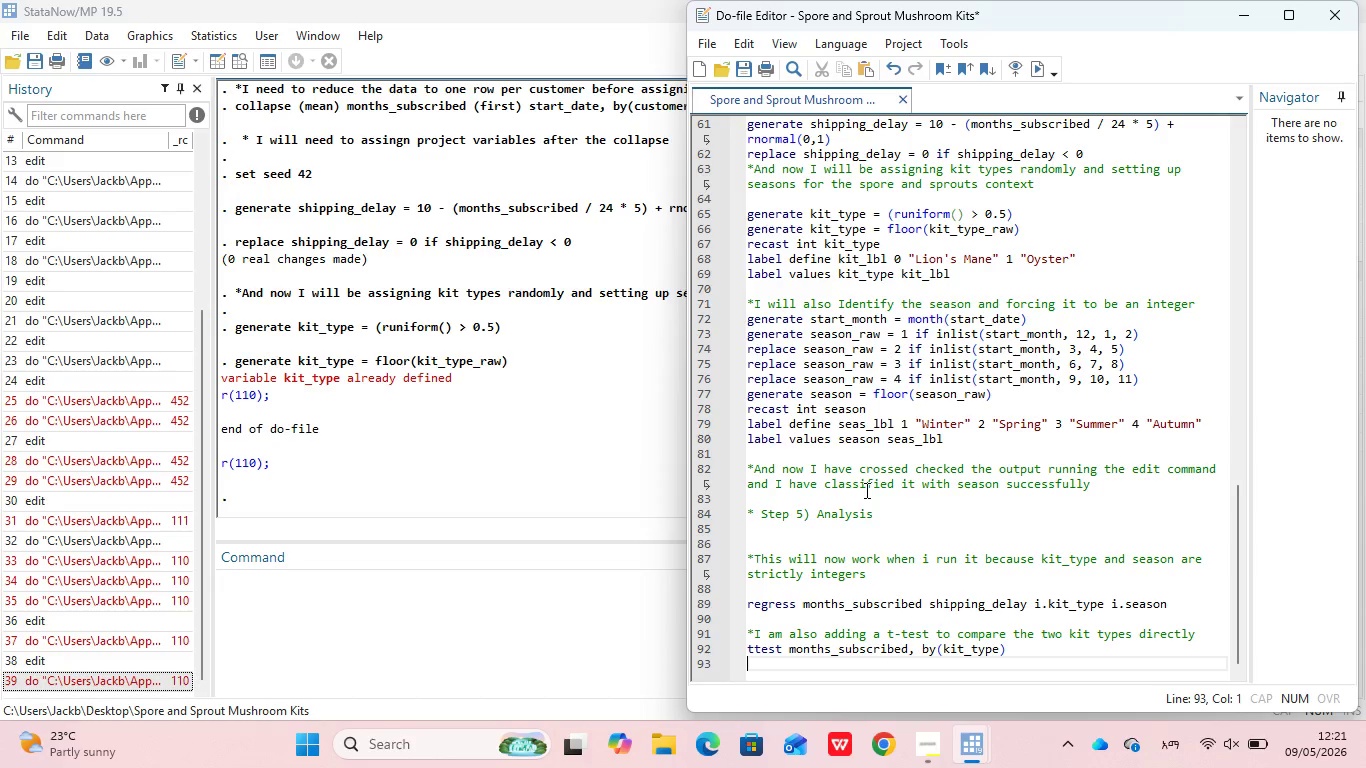 
key(ArrowDown)
 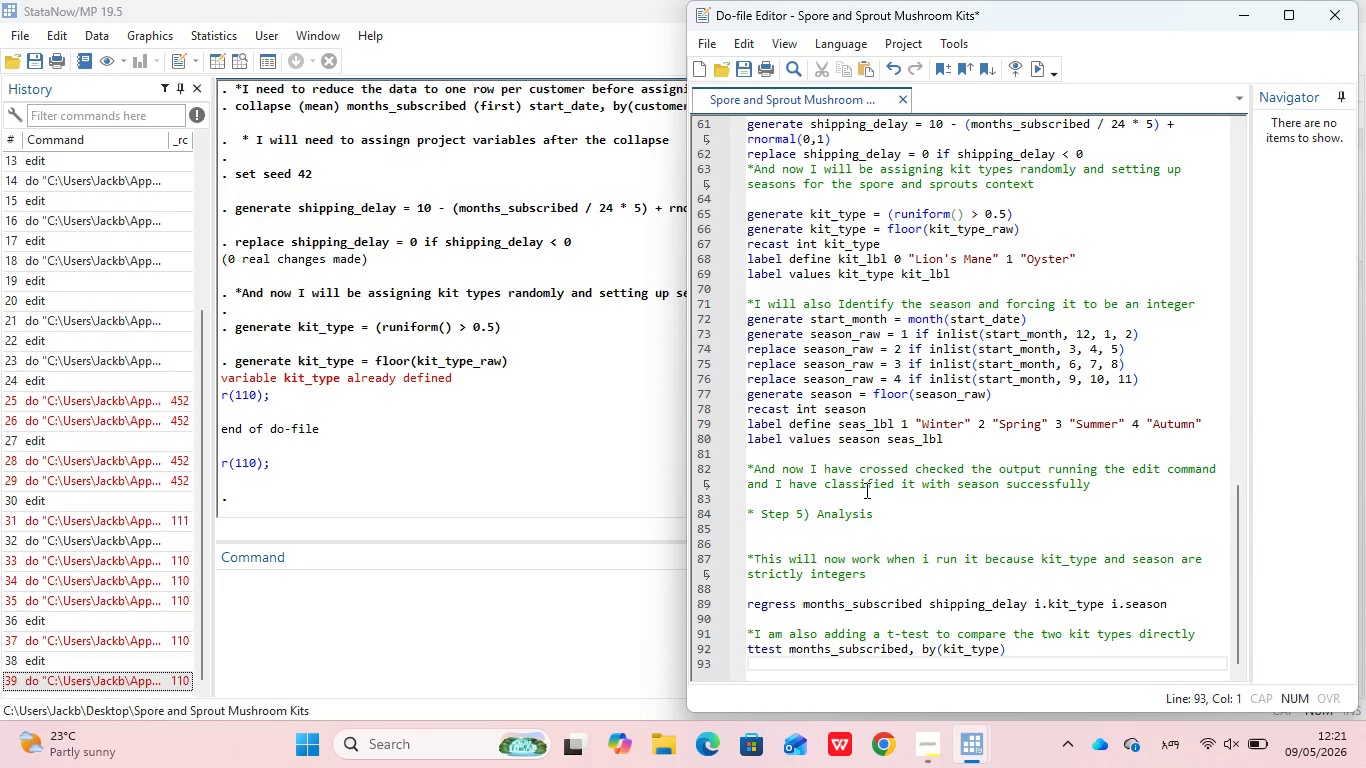 
key(ArrowDown)
 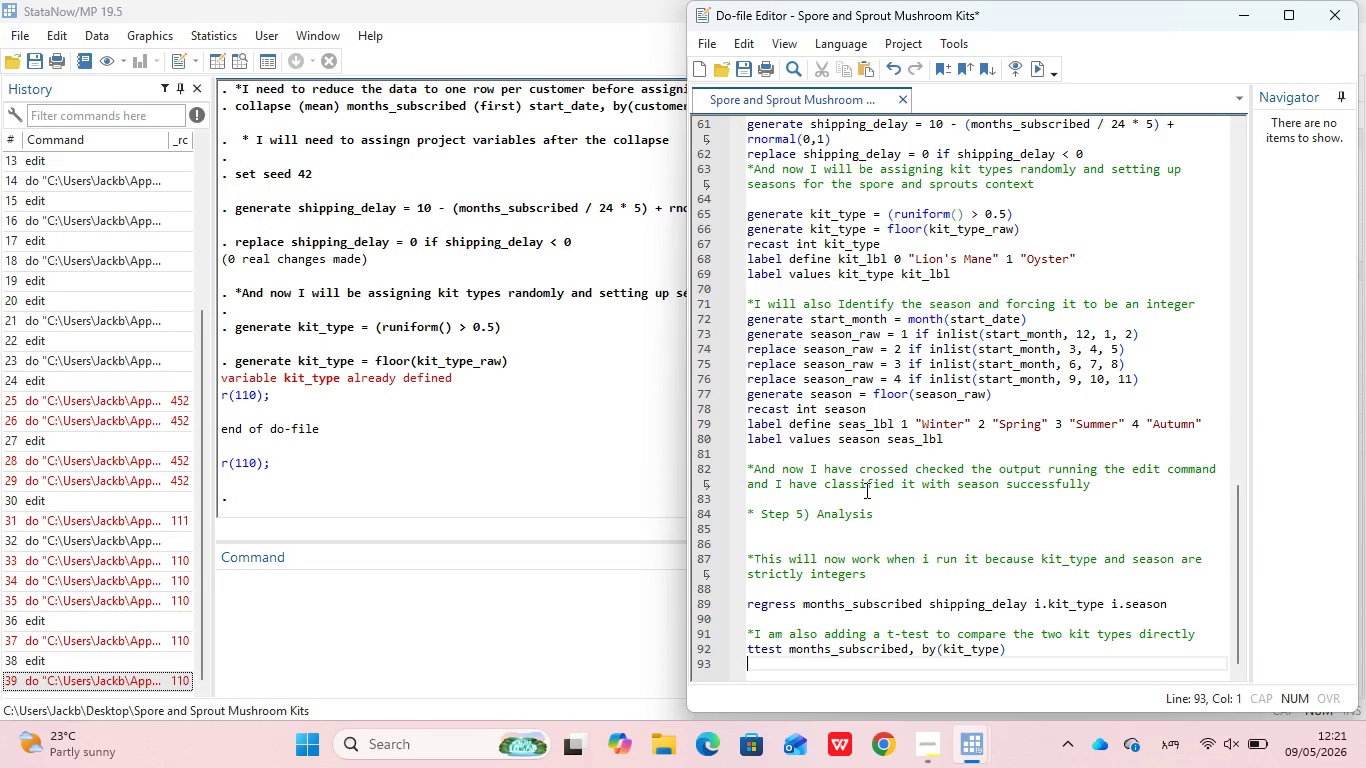 
key(ArrowDown)
 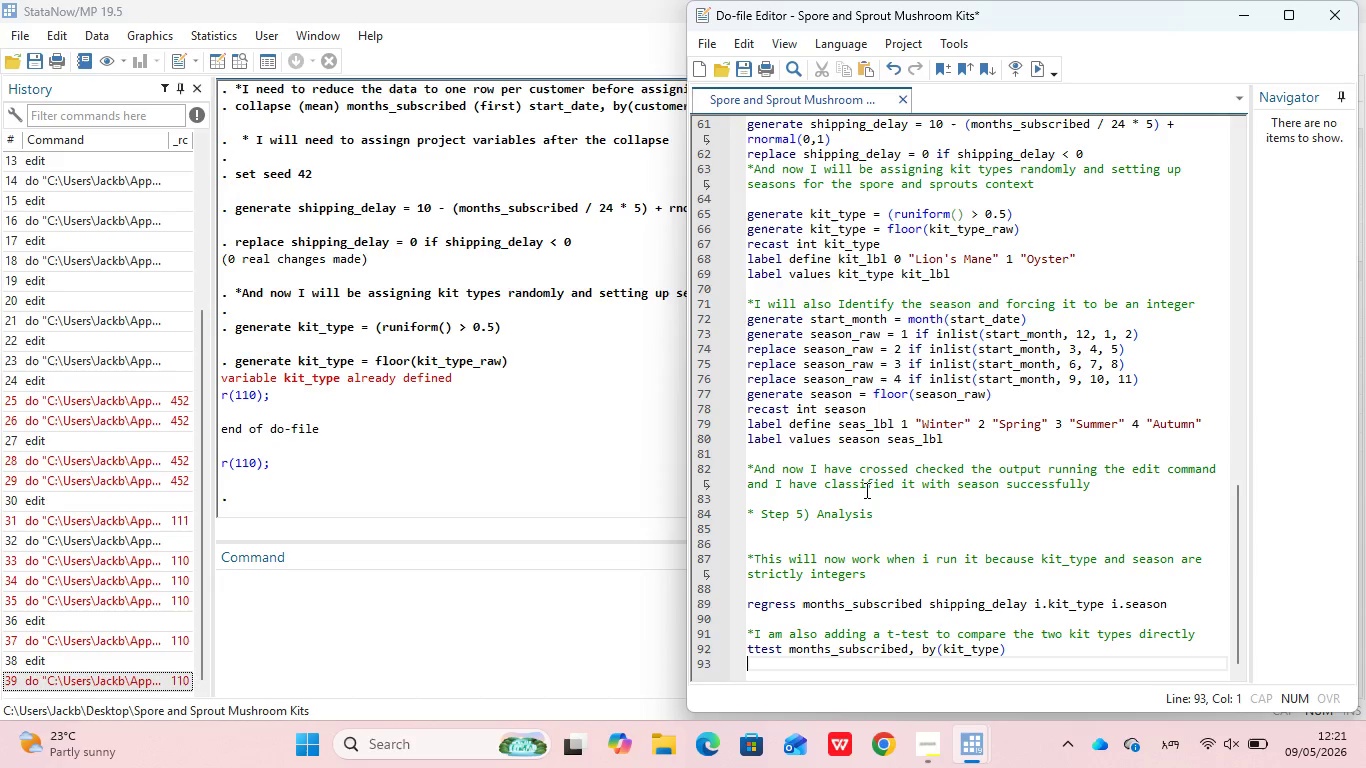 
key(ArrowDown)
 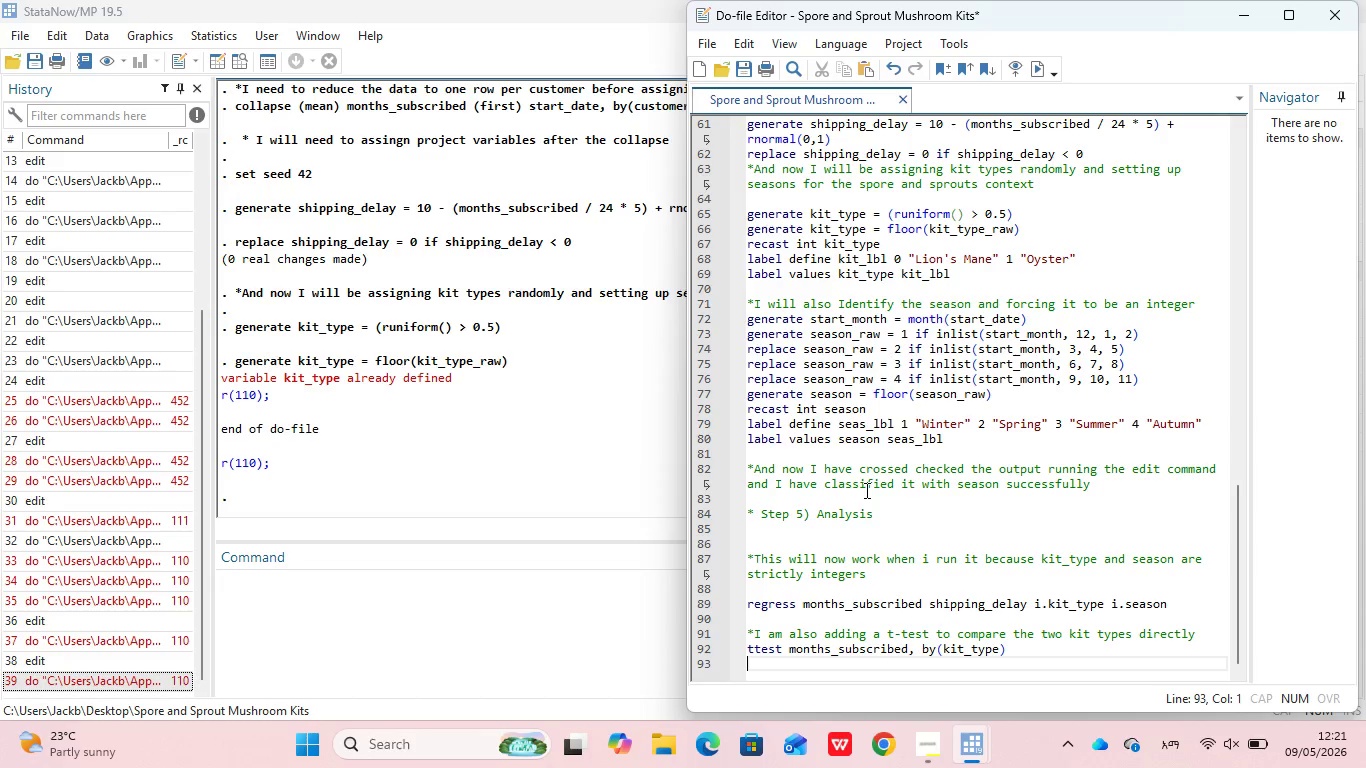 
key(ArrowDown)
 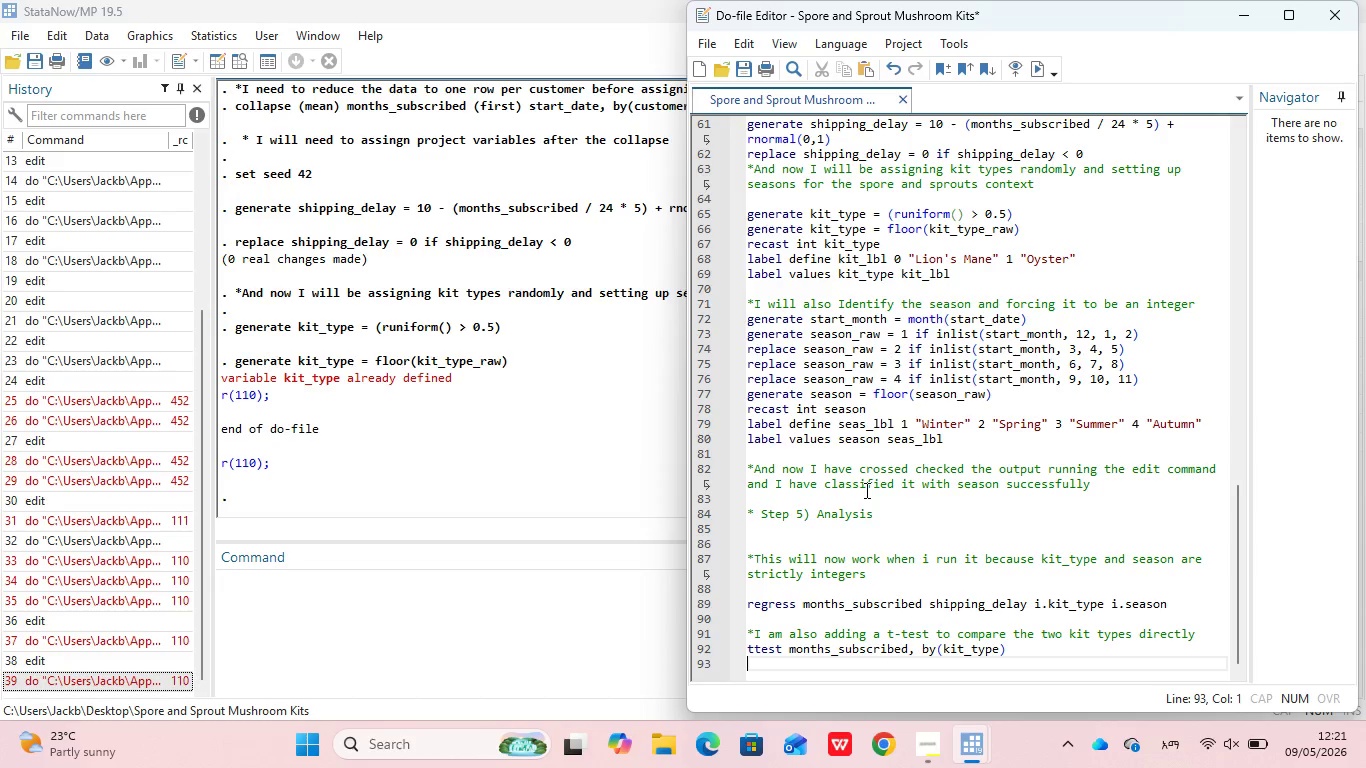 
key(ArrowDown)
 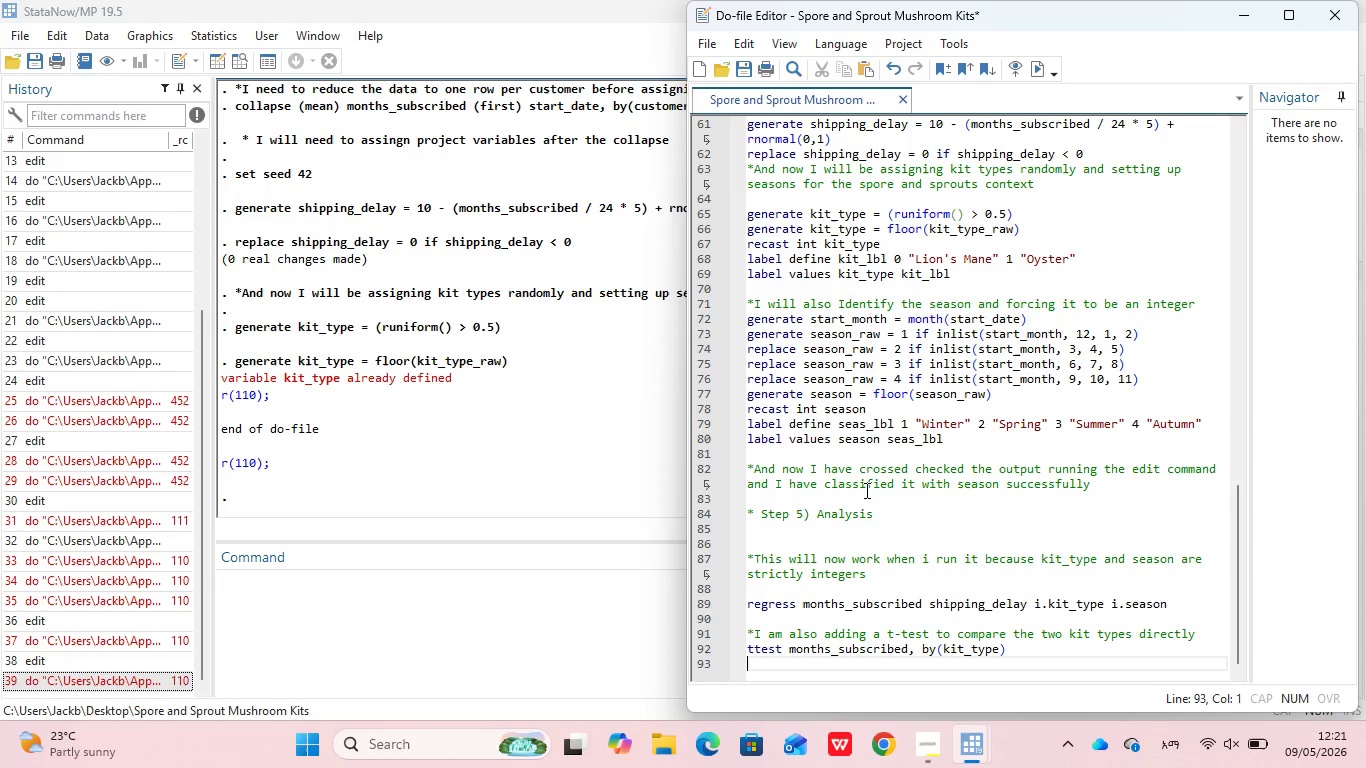 
key(ArrowDown)
 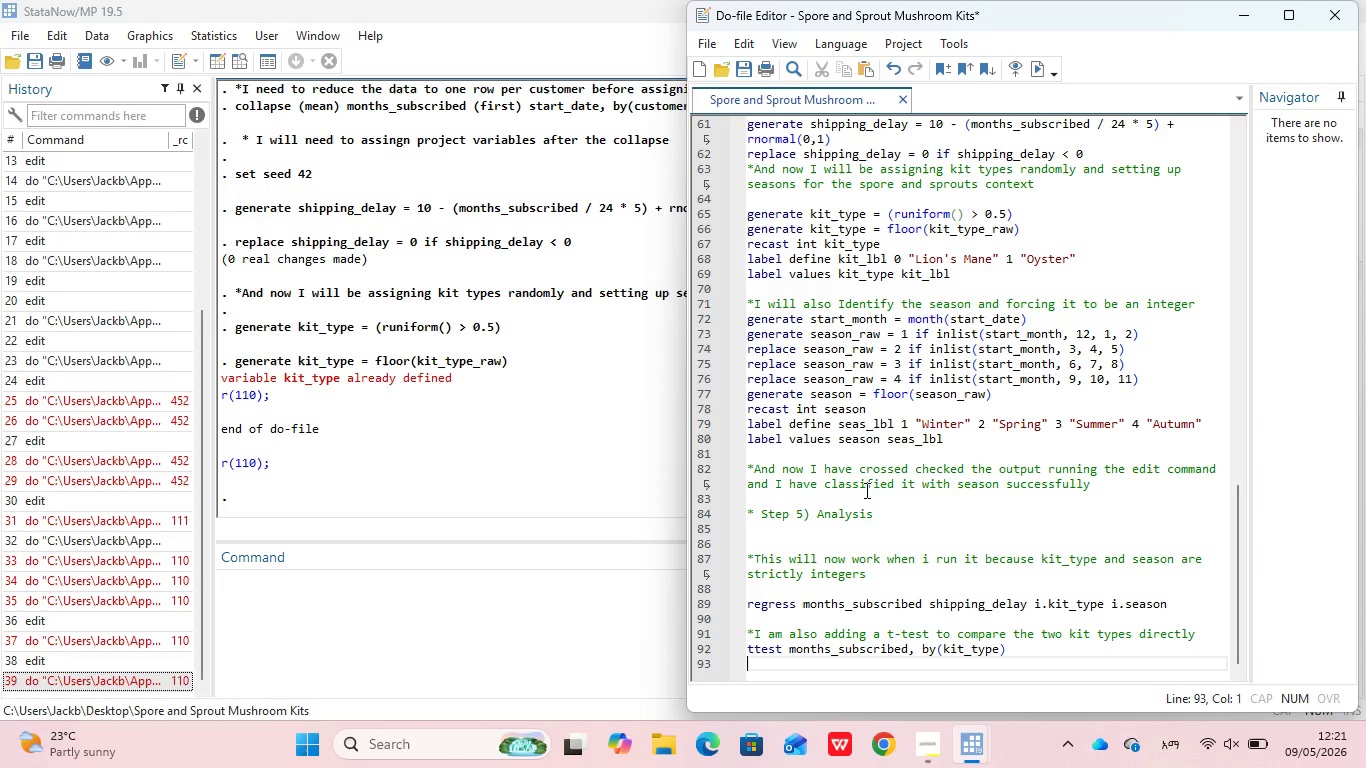 
key(ArrowDown)
 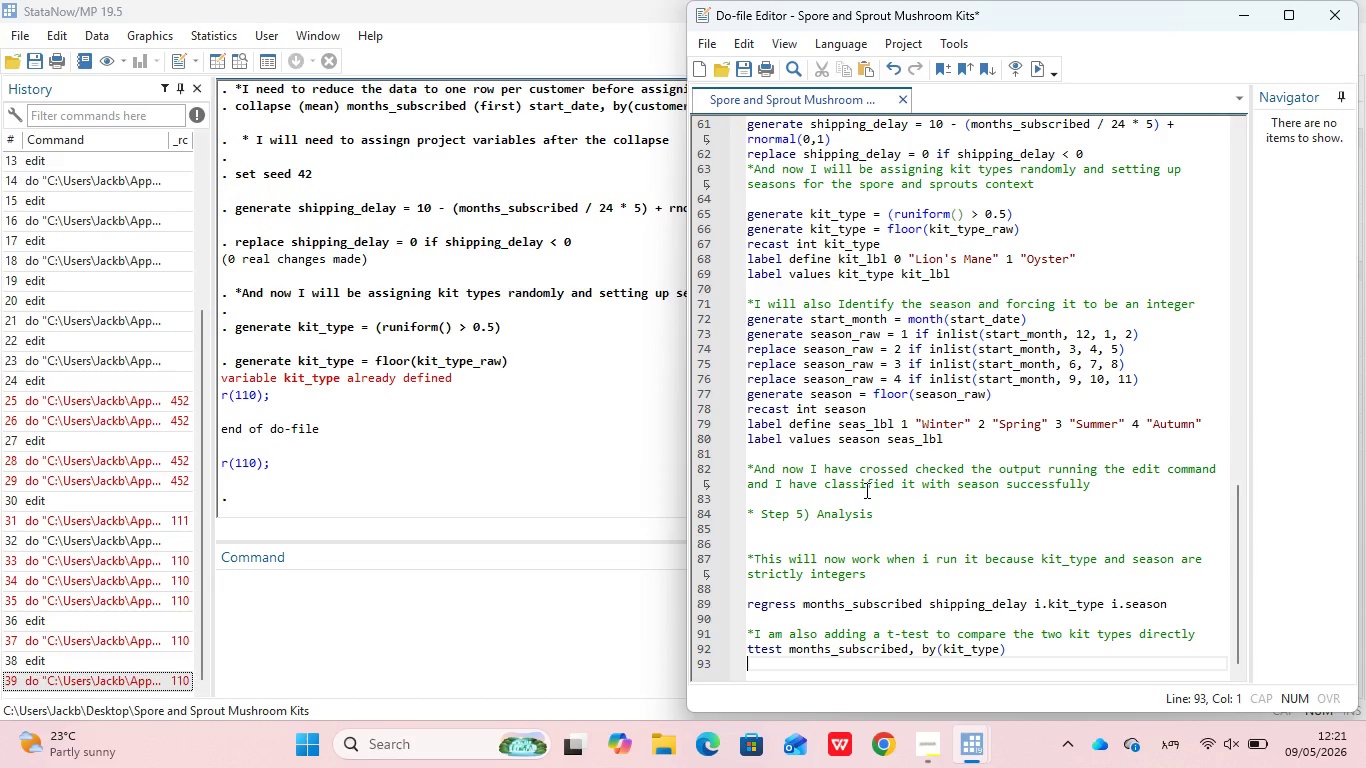 
key(ArrowDown)
 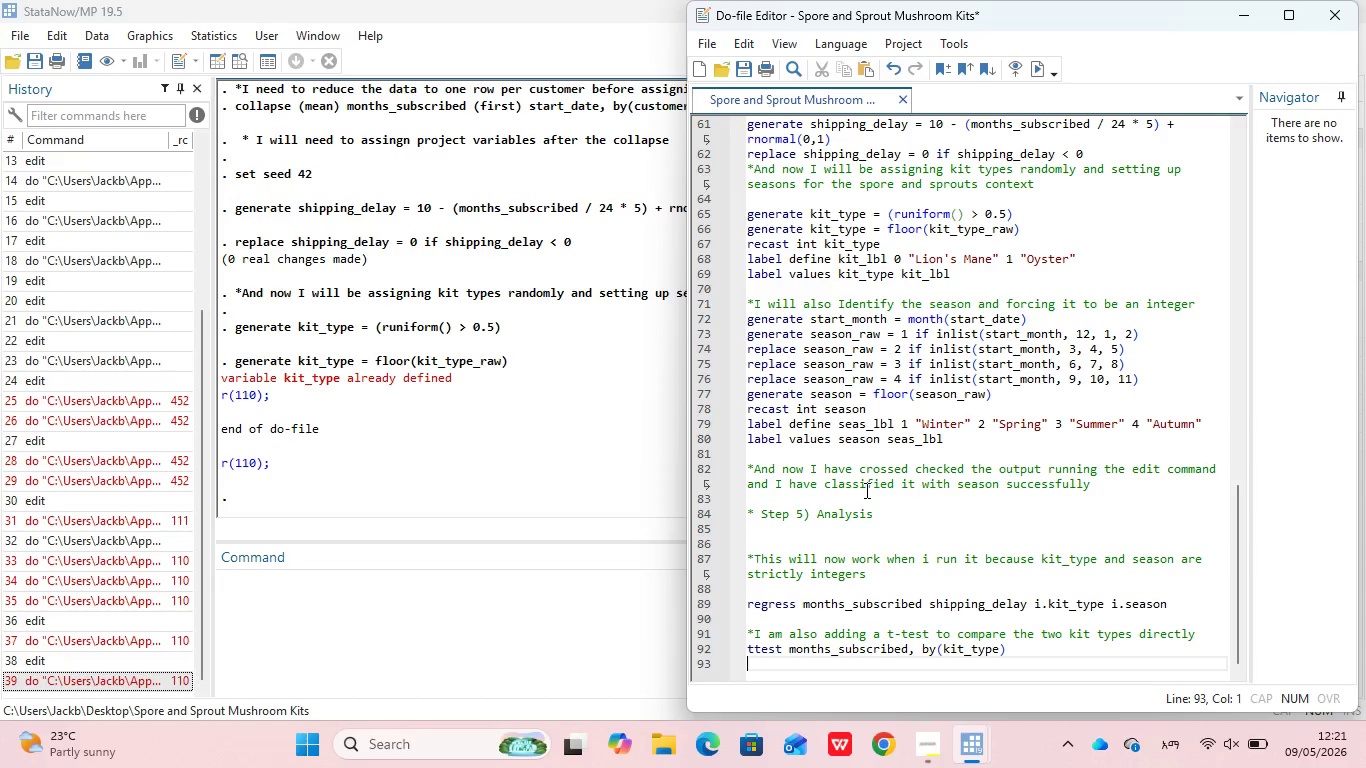 
key(ArrowDown)
 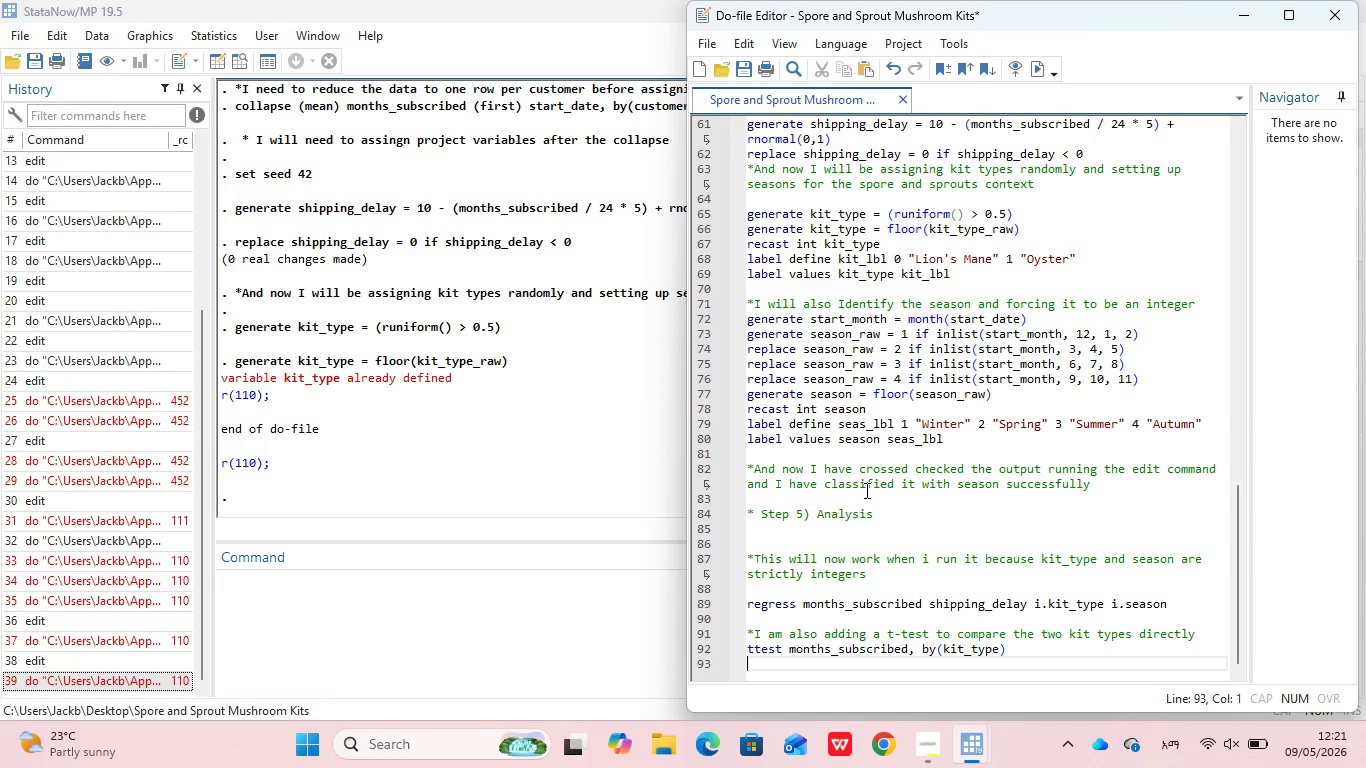 
key(ArrowDown)
 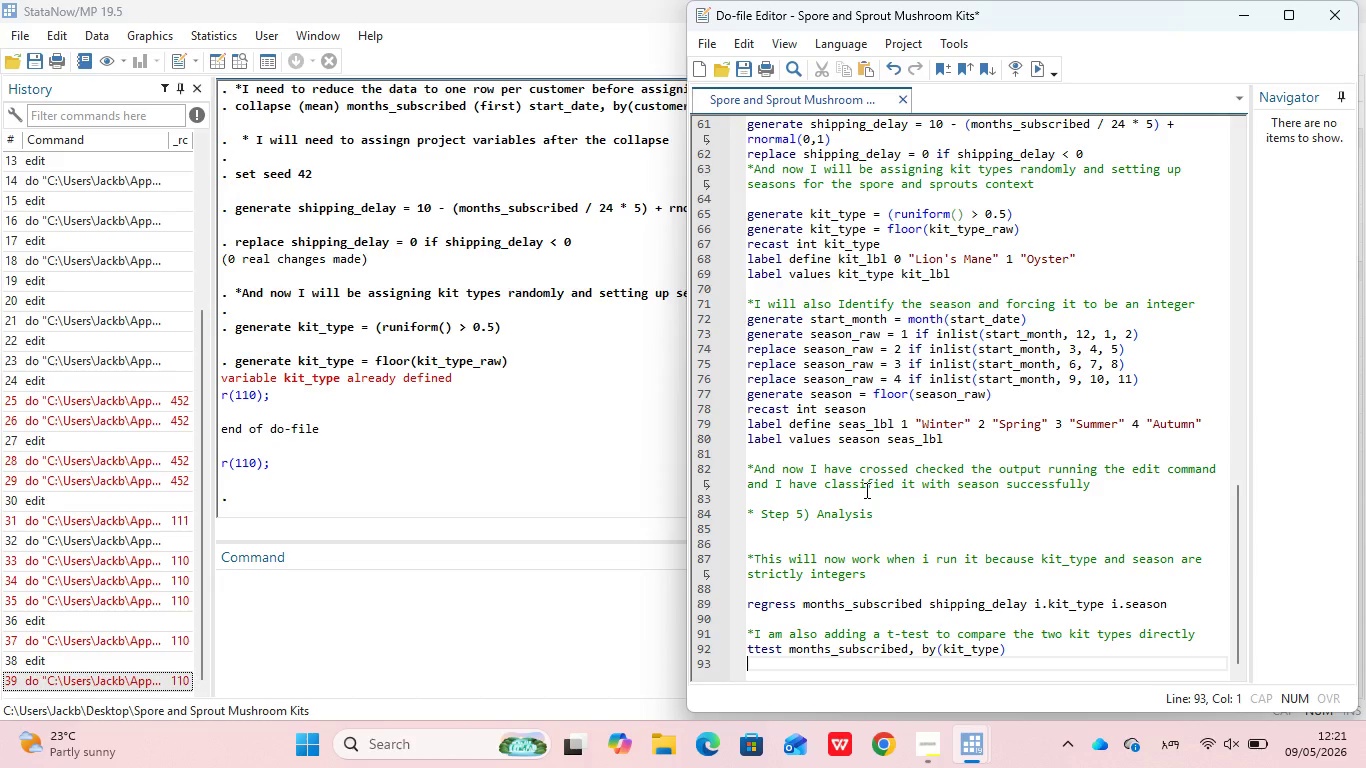 
key(ArrowDown)
 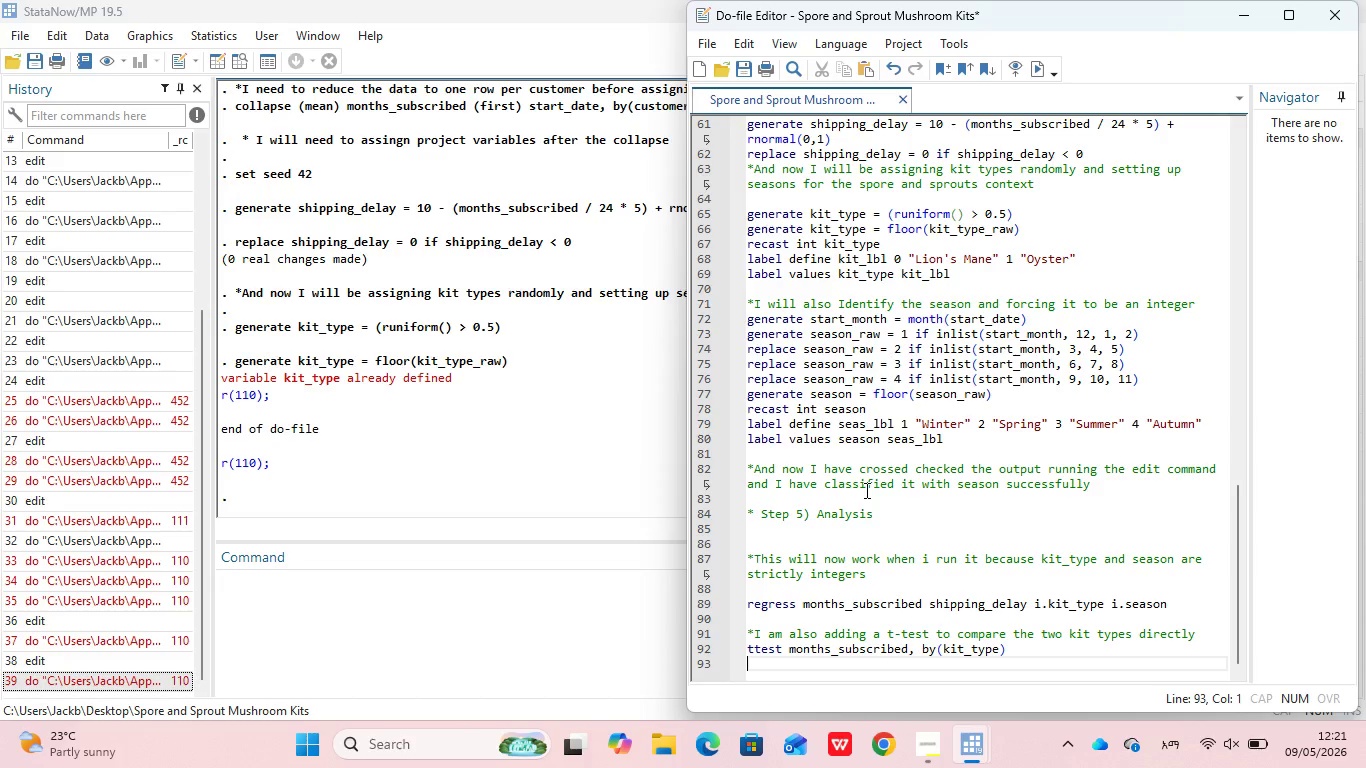 
key(ArrowDown)
 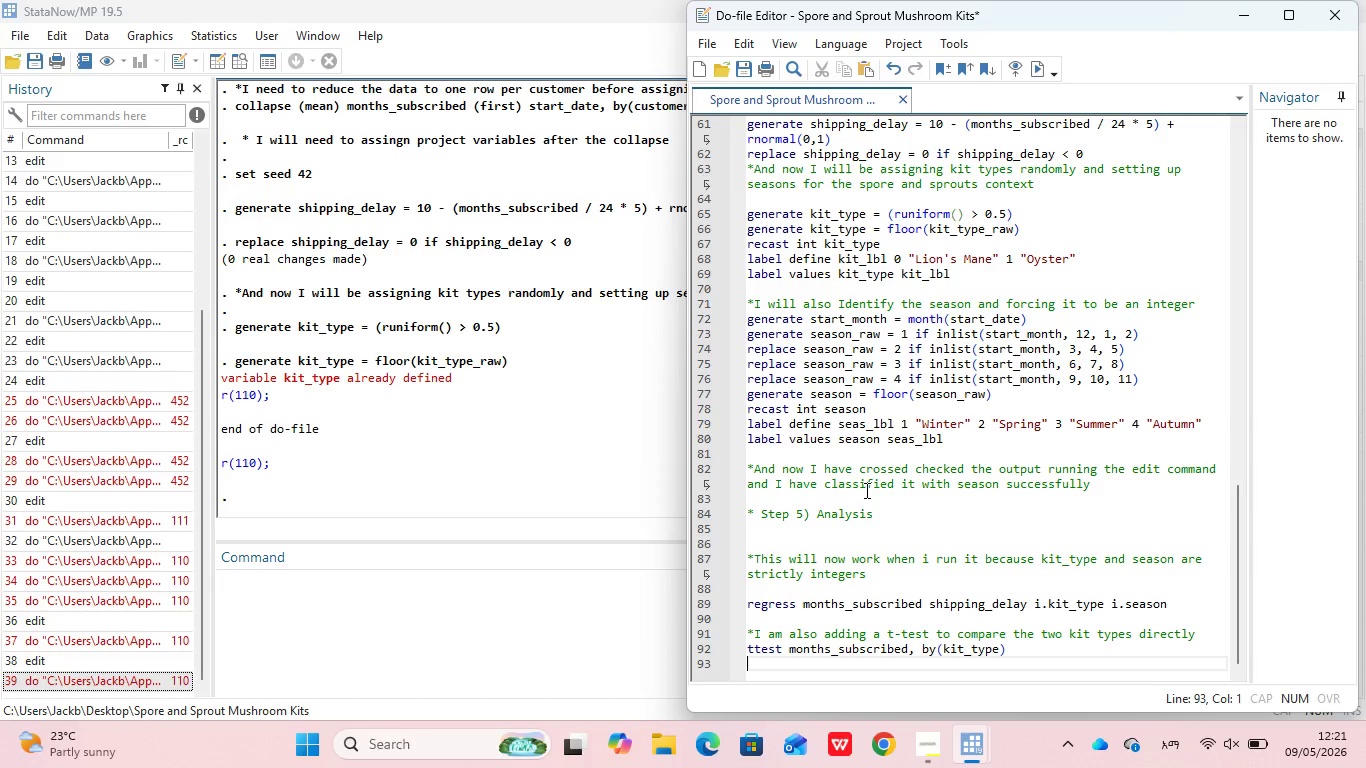 
key(ArrowDown)
 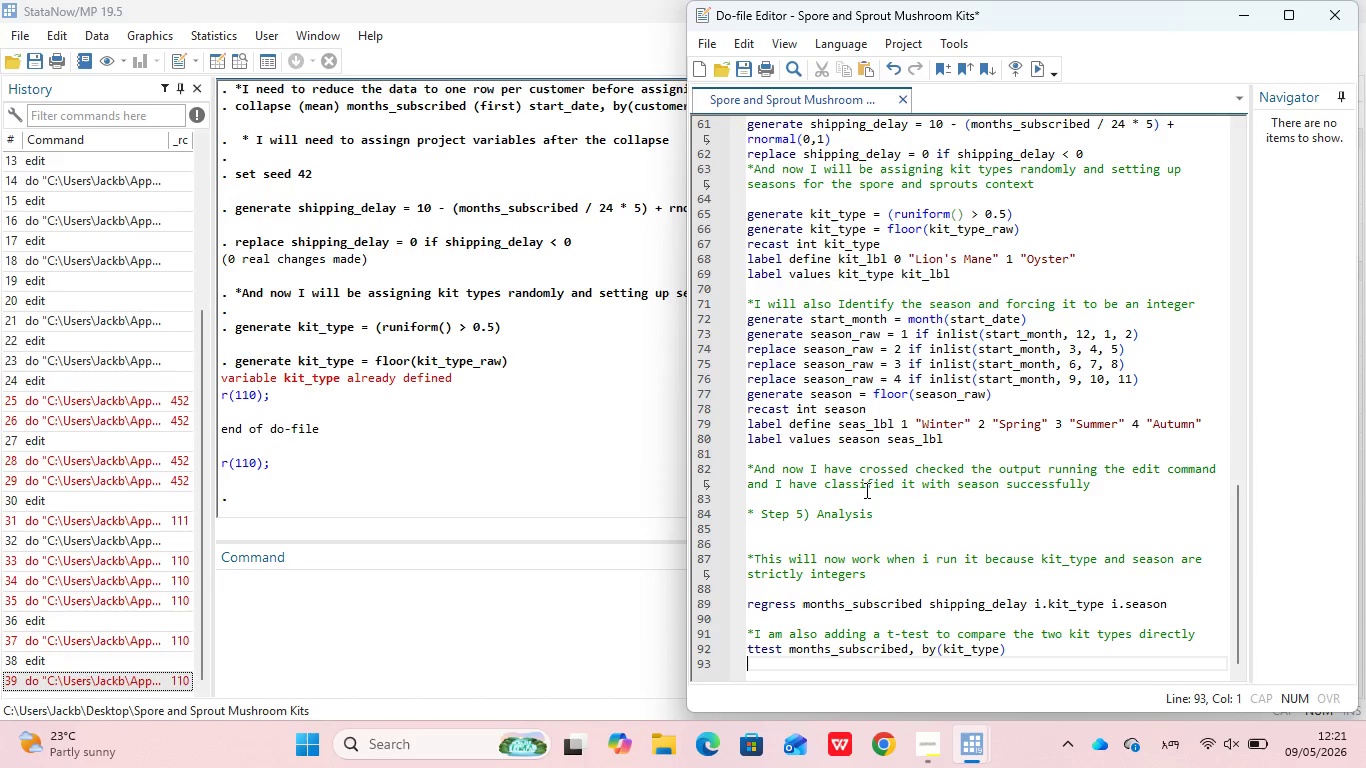 
key(ArrowDown)
 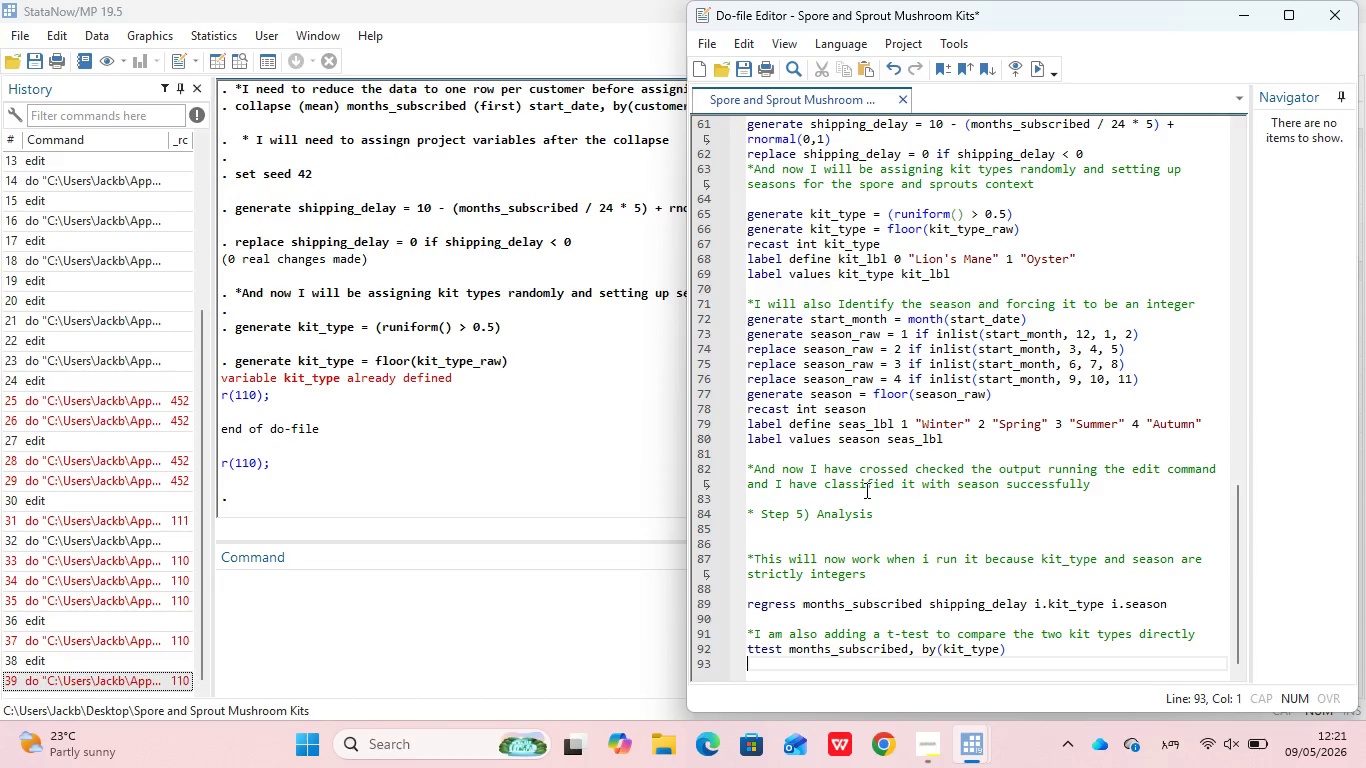 
key(ArrowDown)
 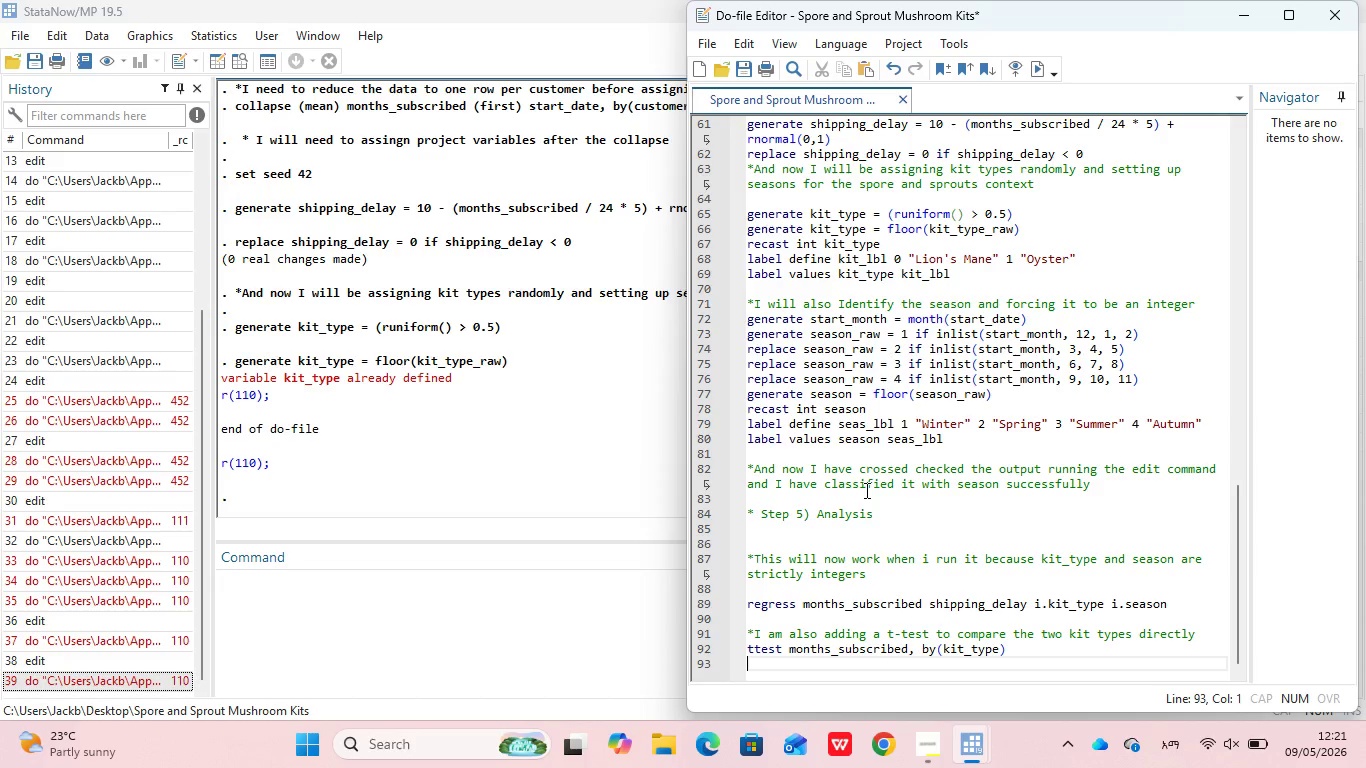 
hold_key(key=ArrowDown, duration=0.39)
 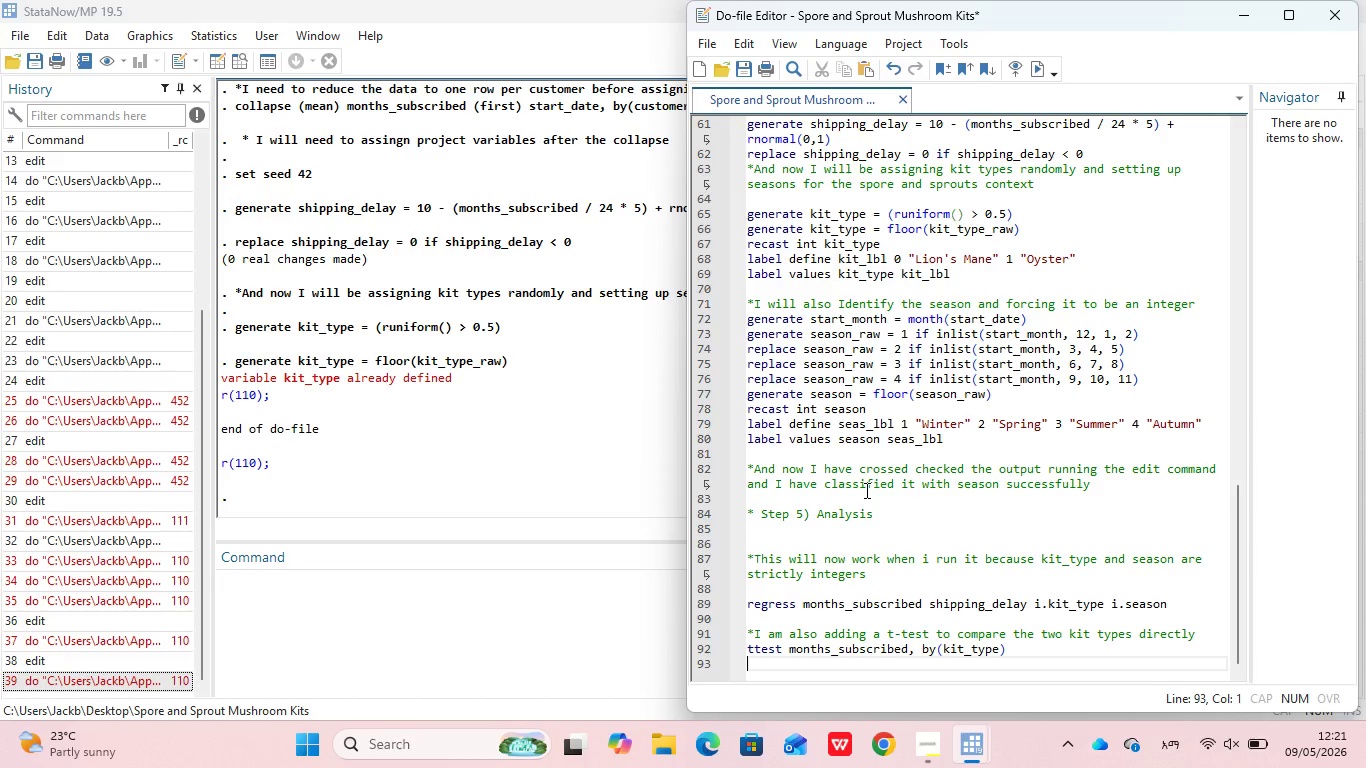 
key(ArrowDown)
 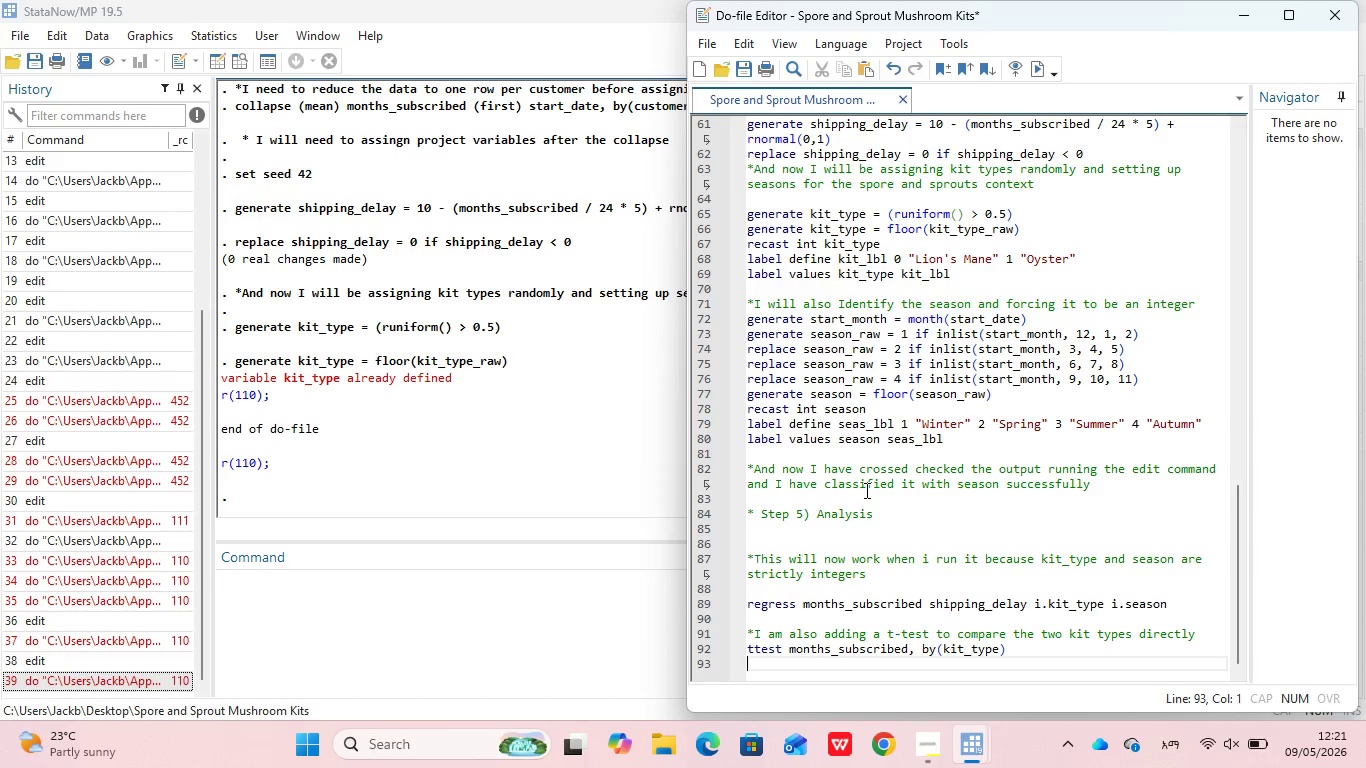 
key(ArrowDown)
 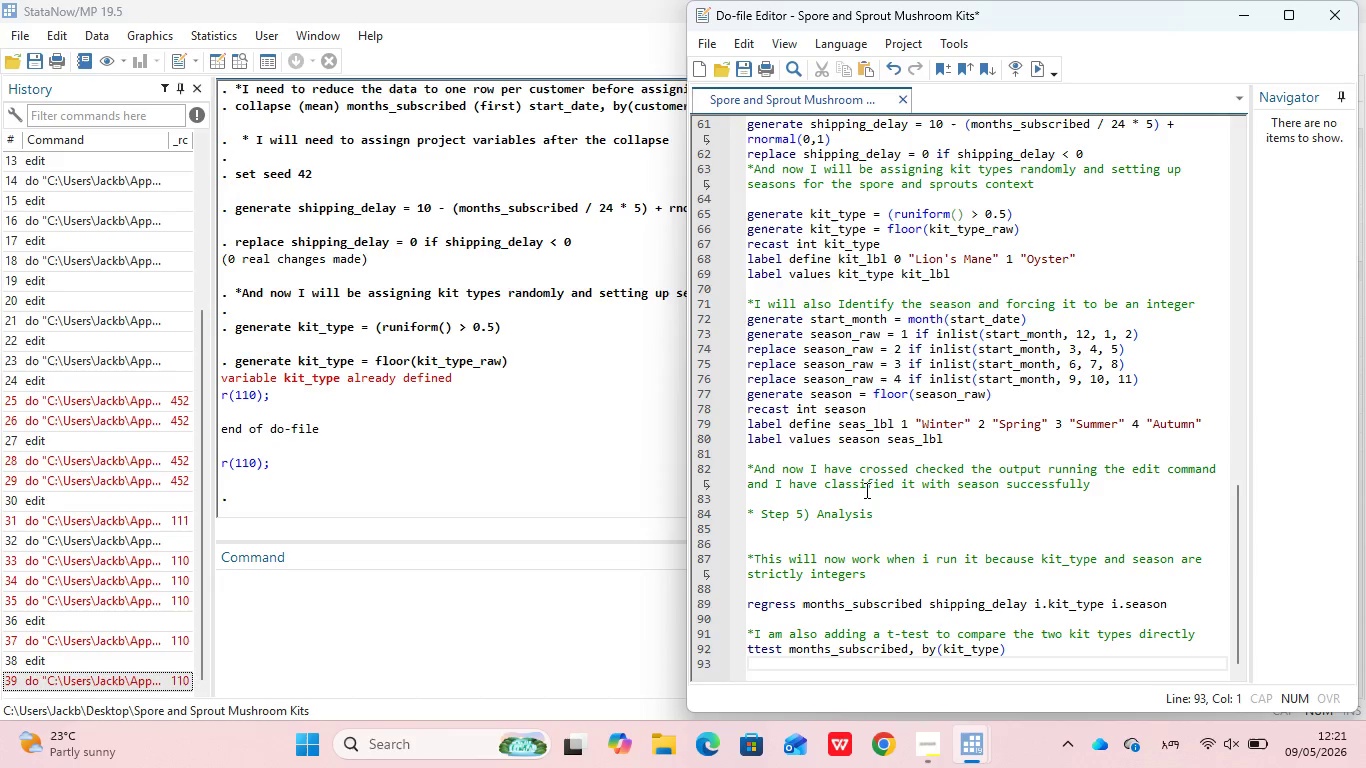 
key(ArrowDown)
 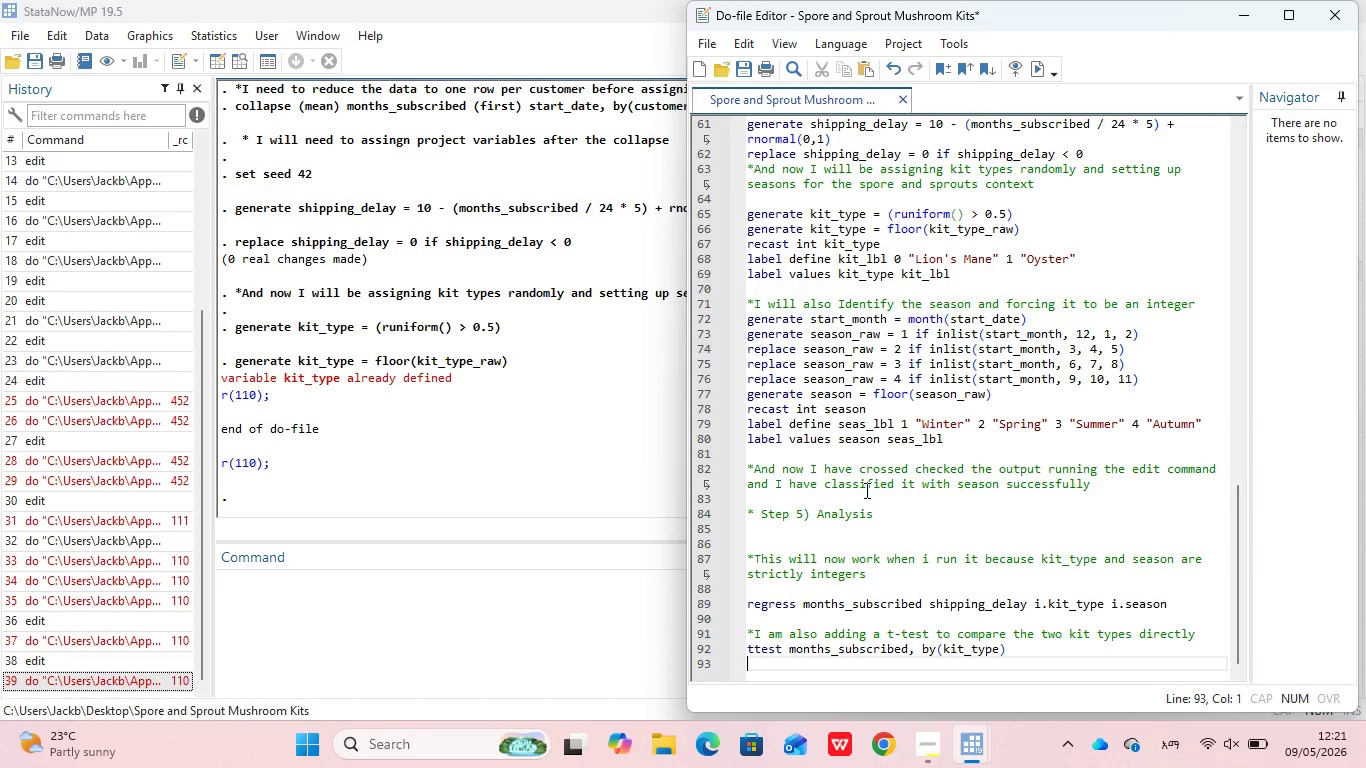 
key(ArrowDown)
 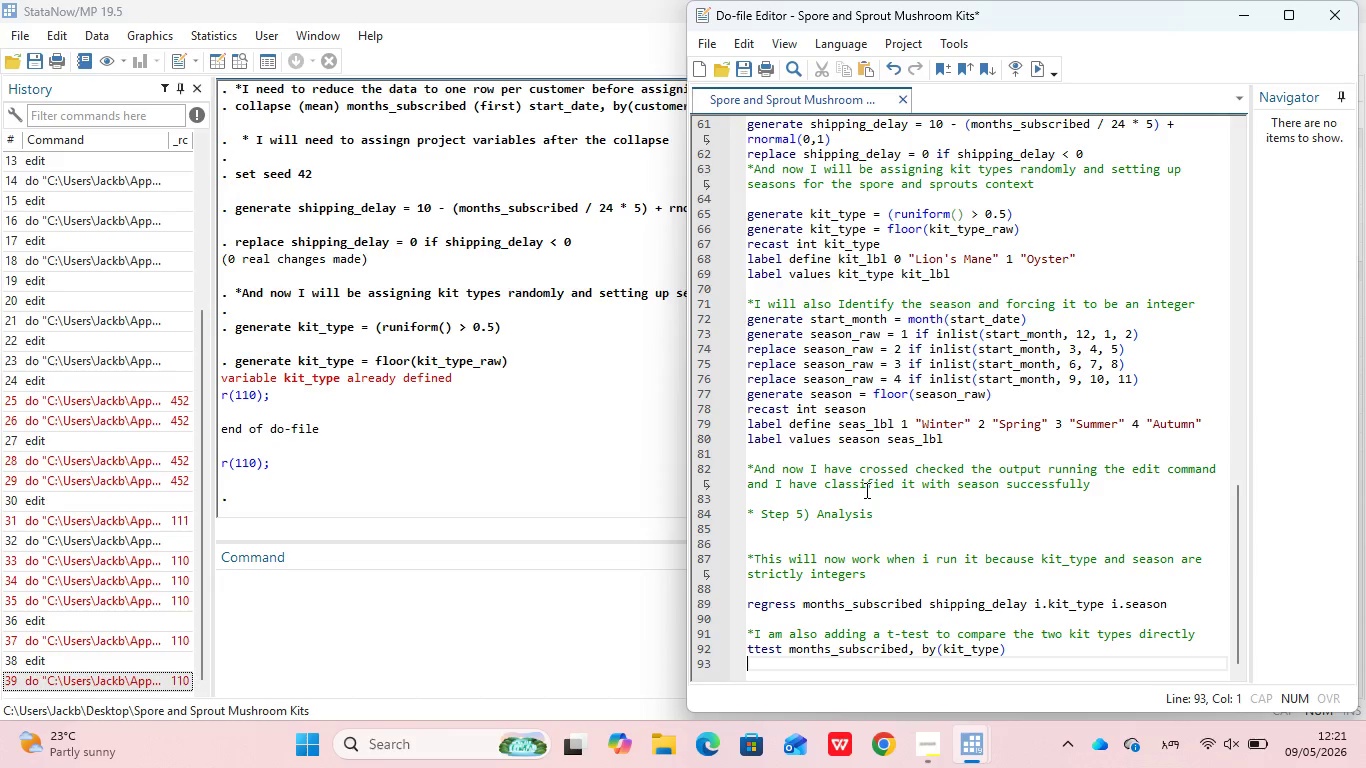 
key(ArrowDown)
 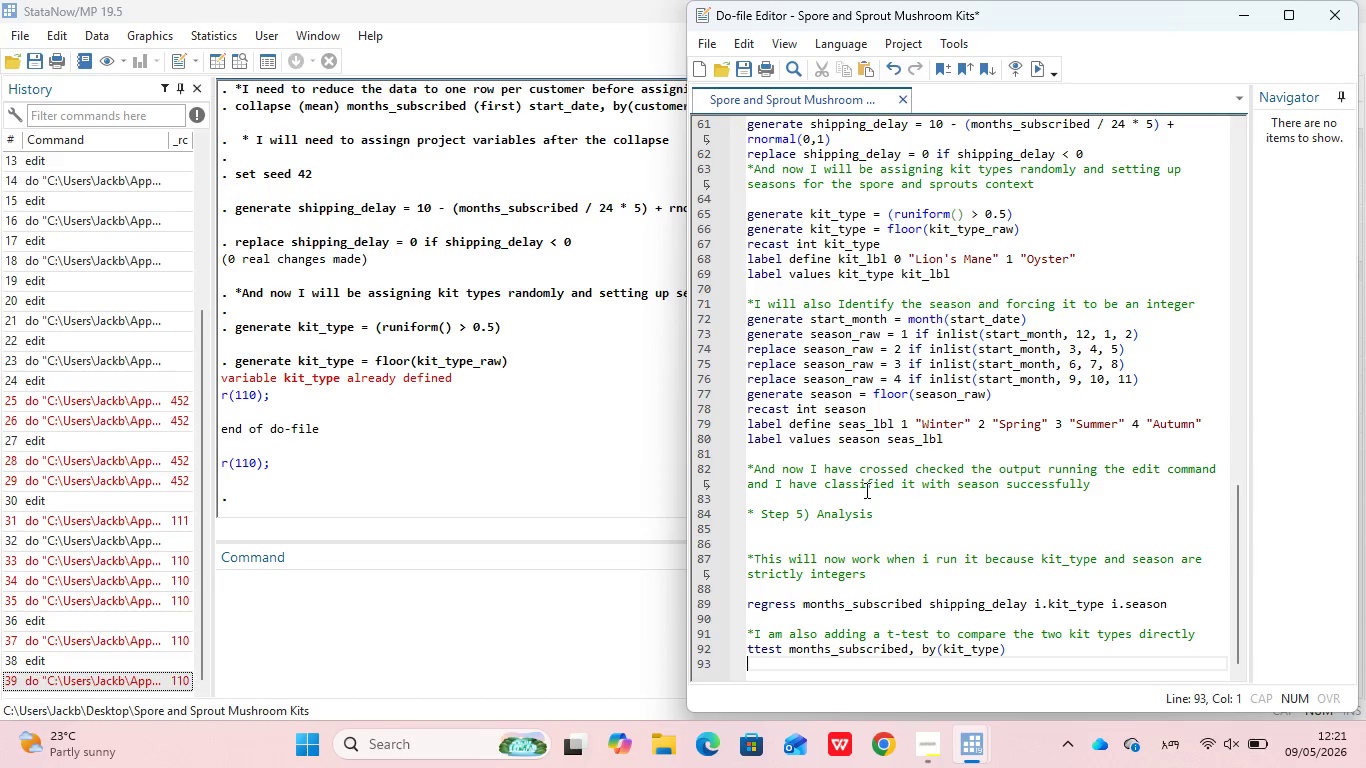 
key(ArrowDown)
 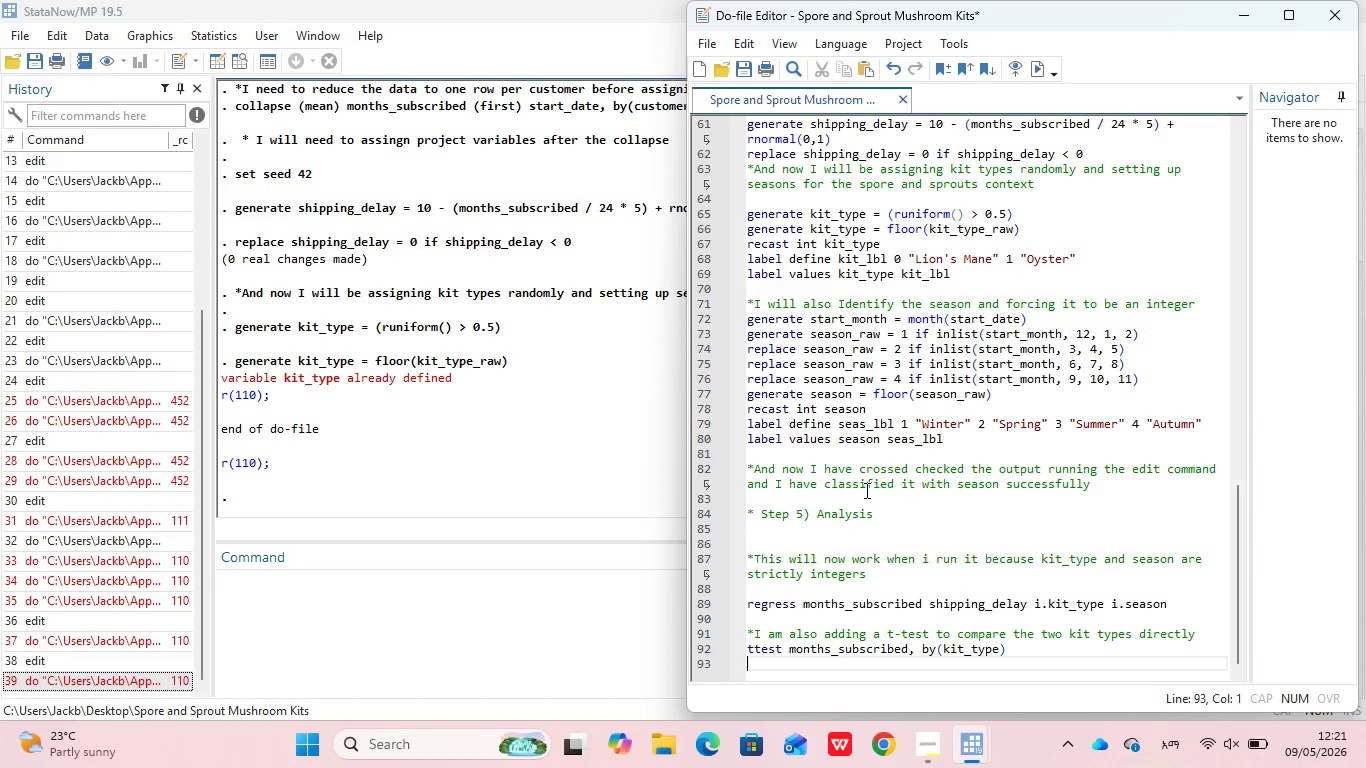 
key(ArrowDown)
 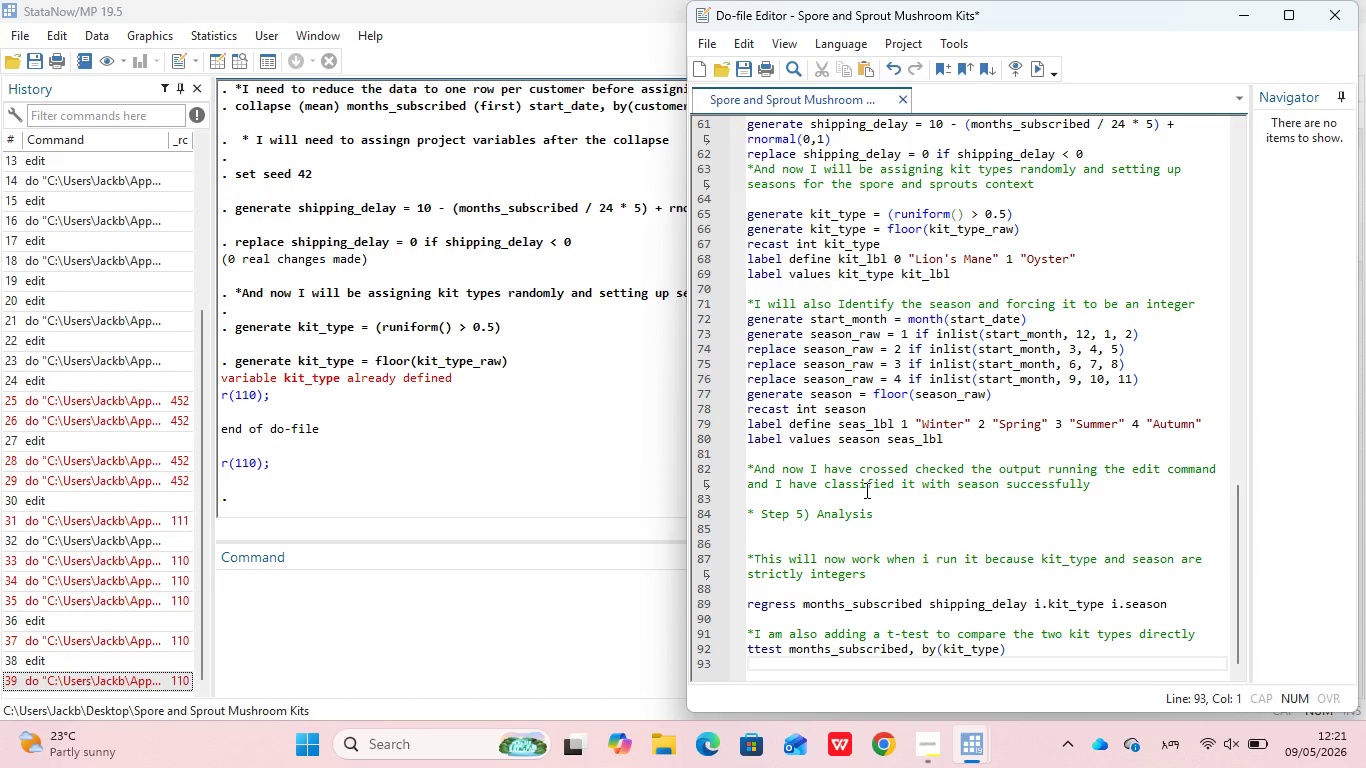 
key(ArrowDown)
 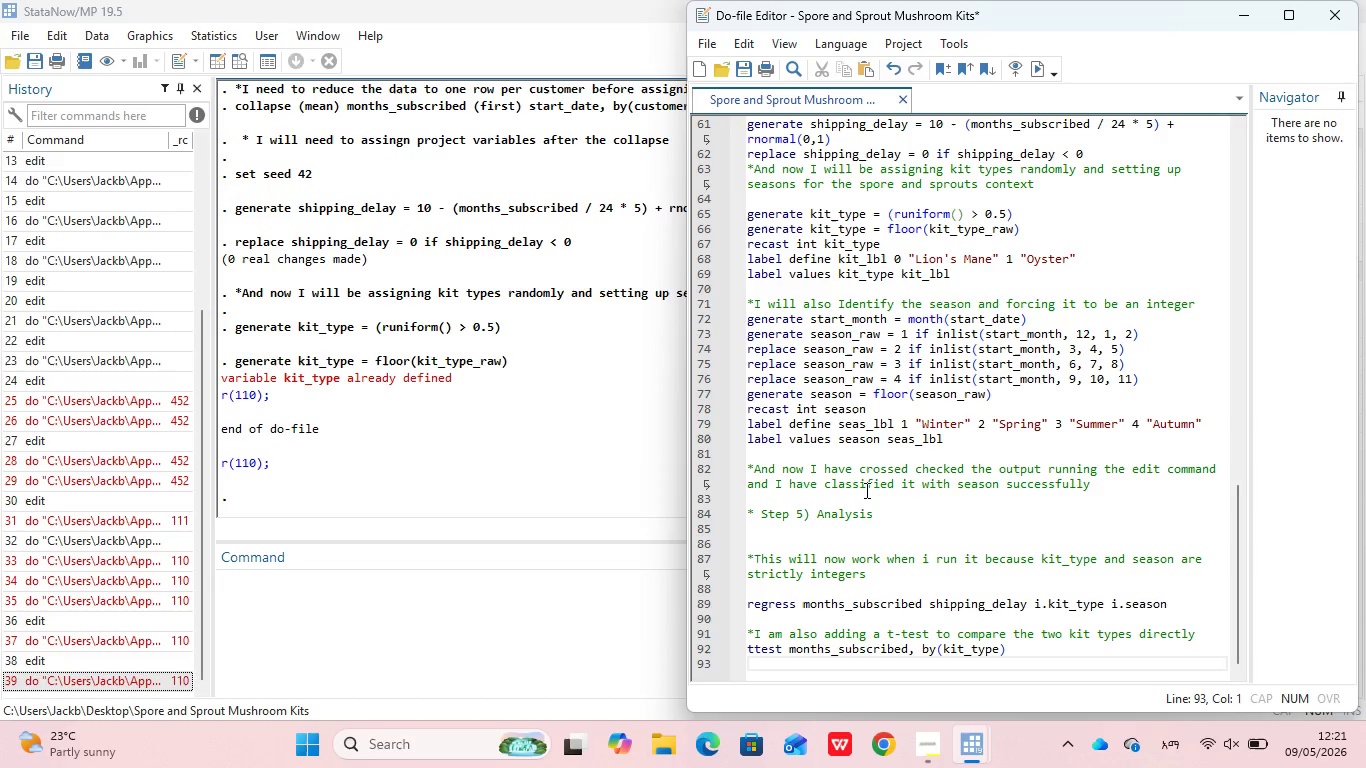 
key(ArrowDown)
 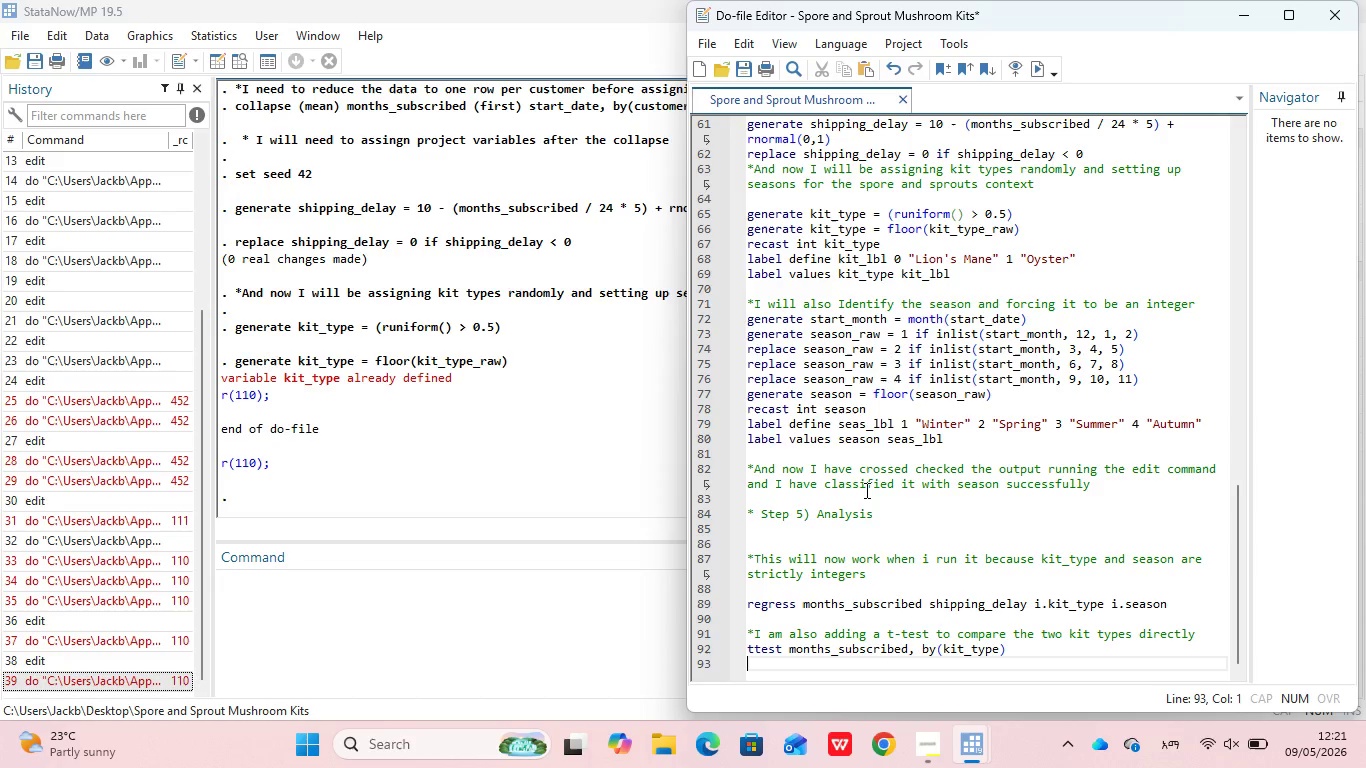 
key(ArrowDown)
 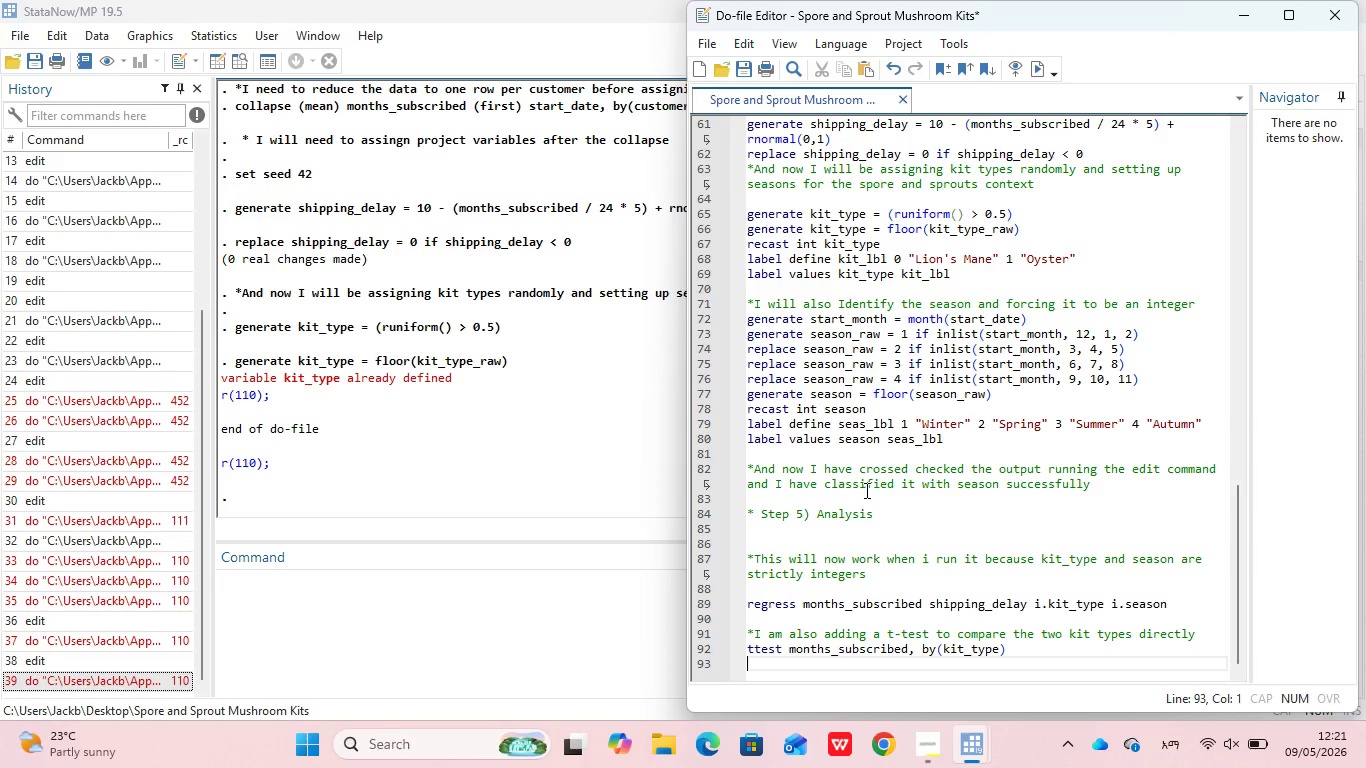 
key(ArrowDown)
 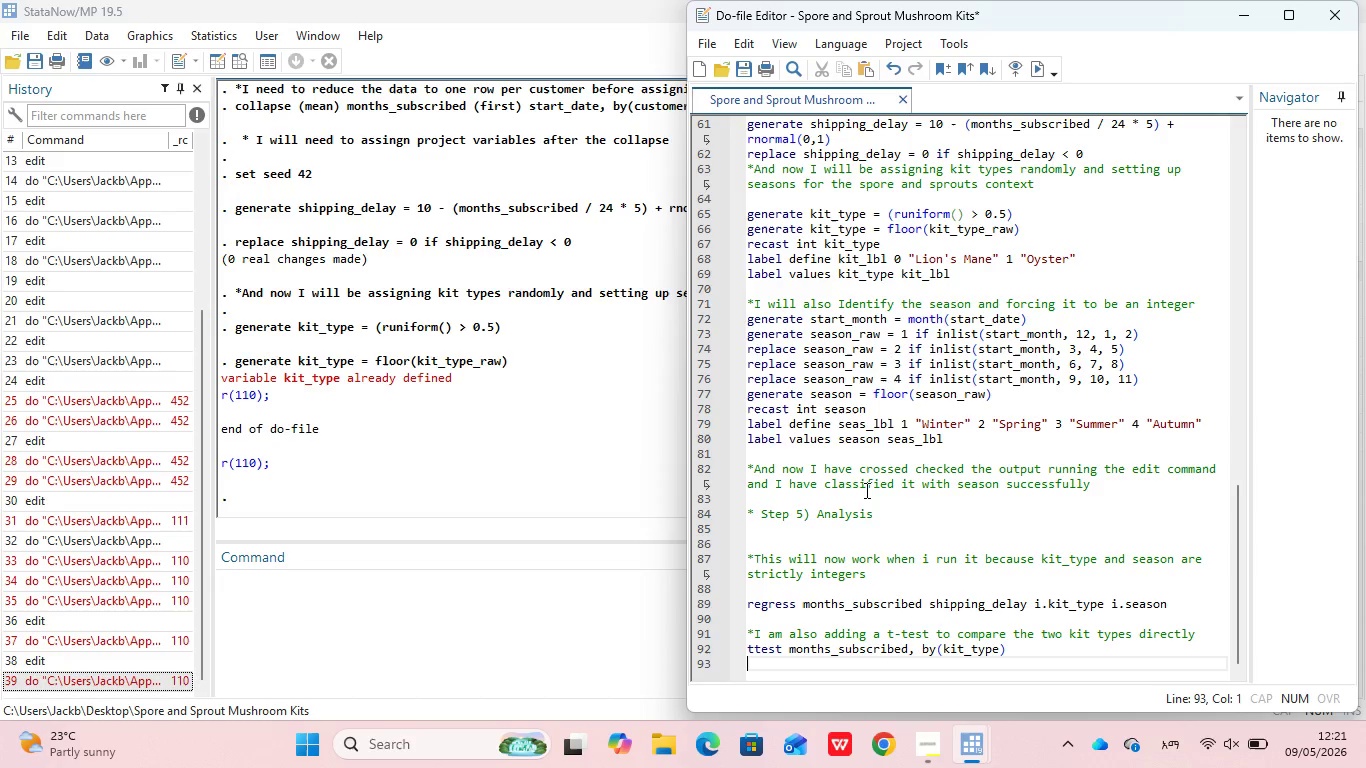 
key(ArrowDown)
 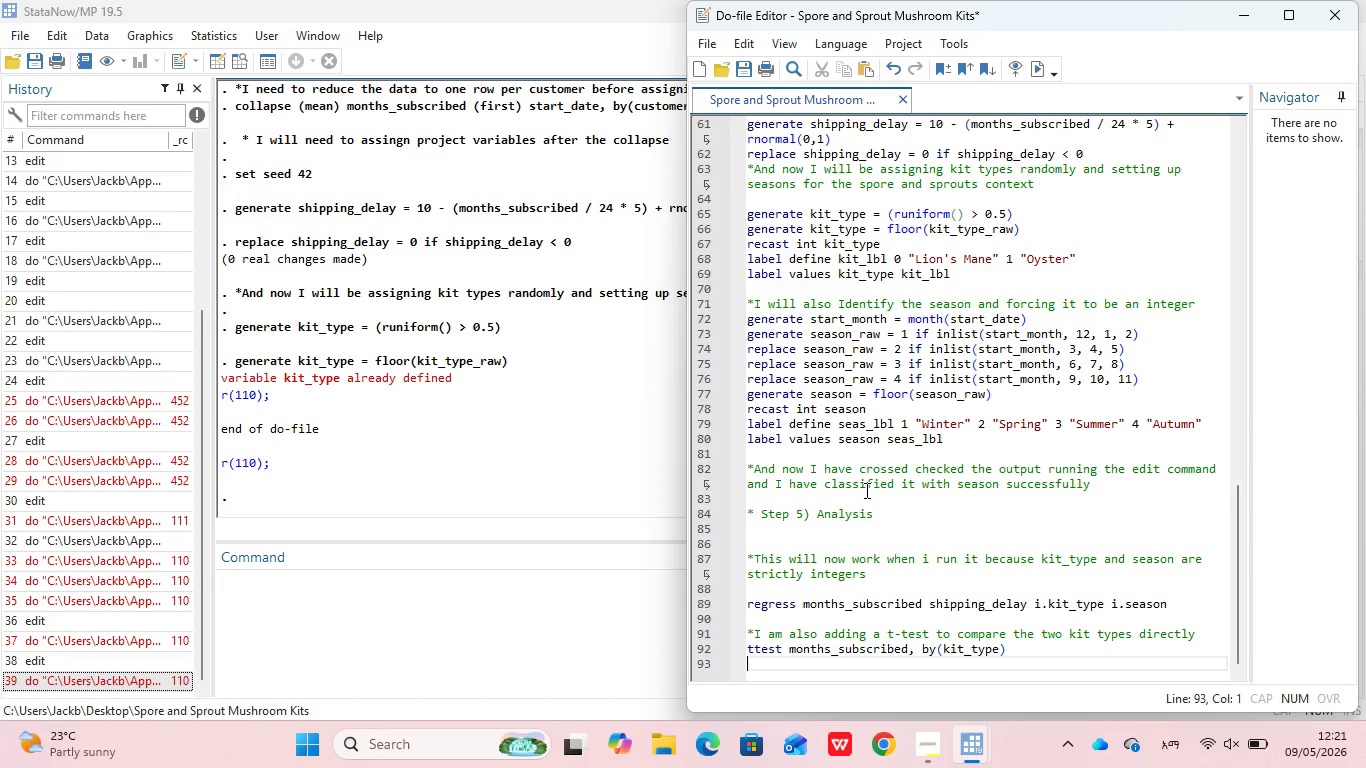 
key(ArrowDown)
 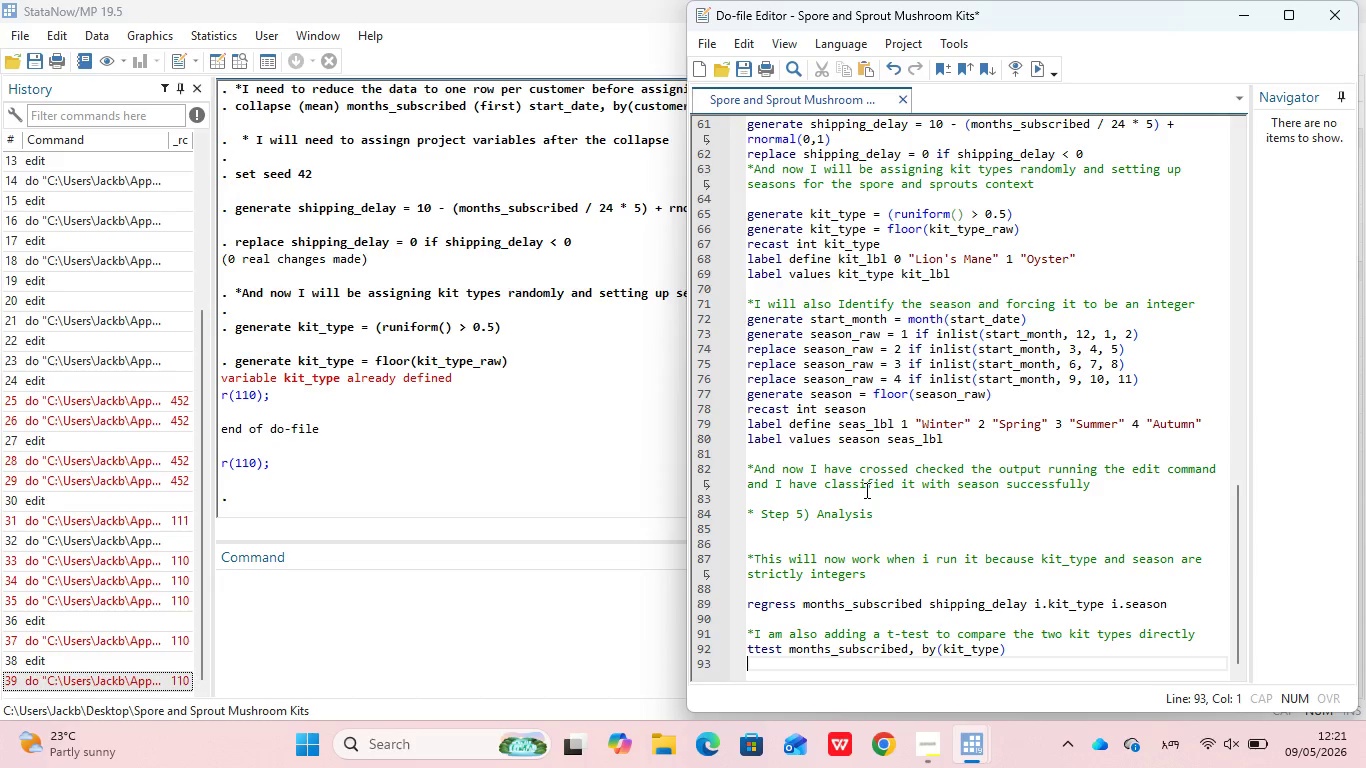 
key(ArrowDown)
 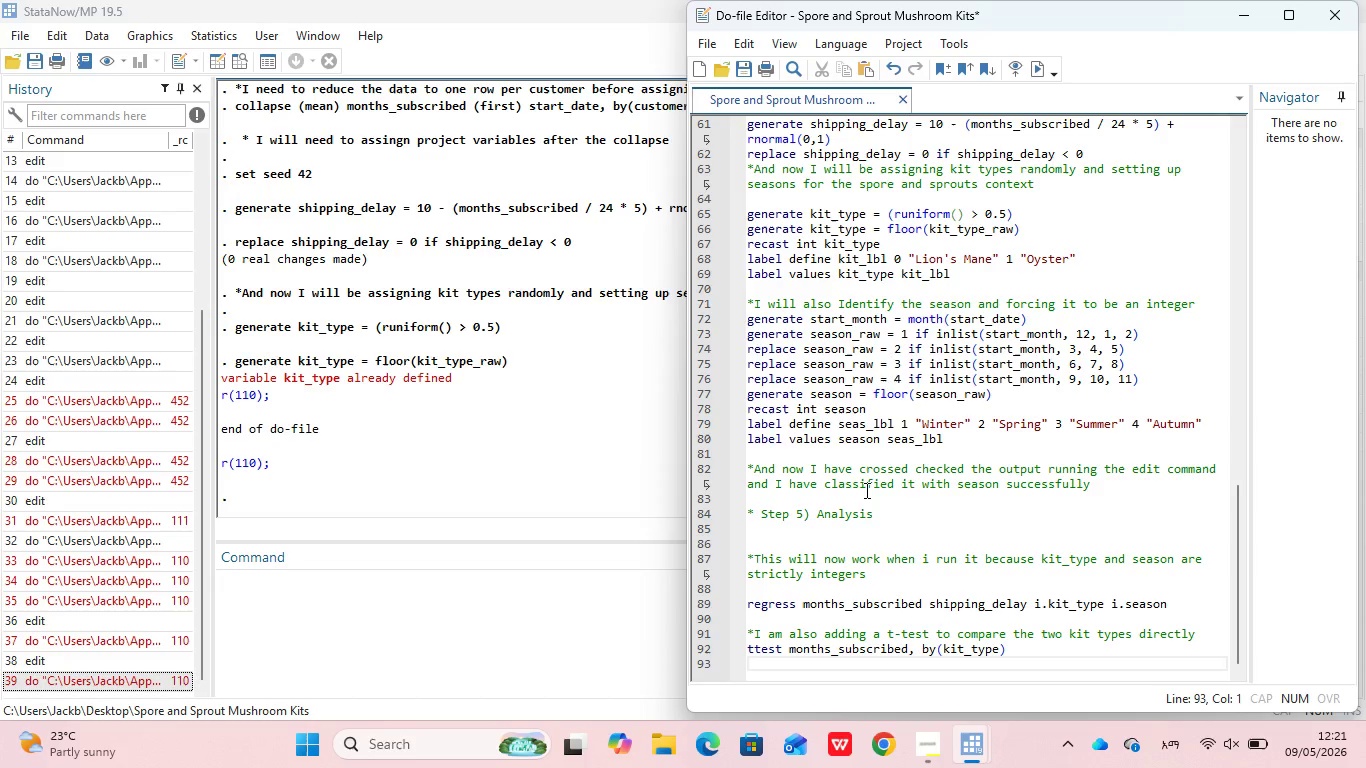 
key(ArrowDown)
 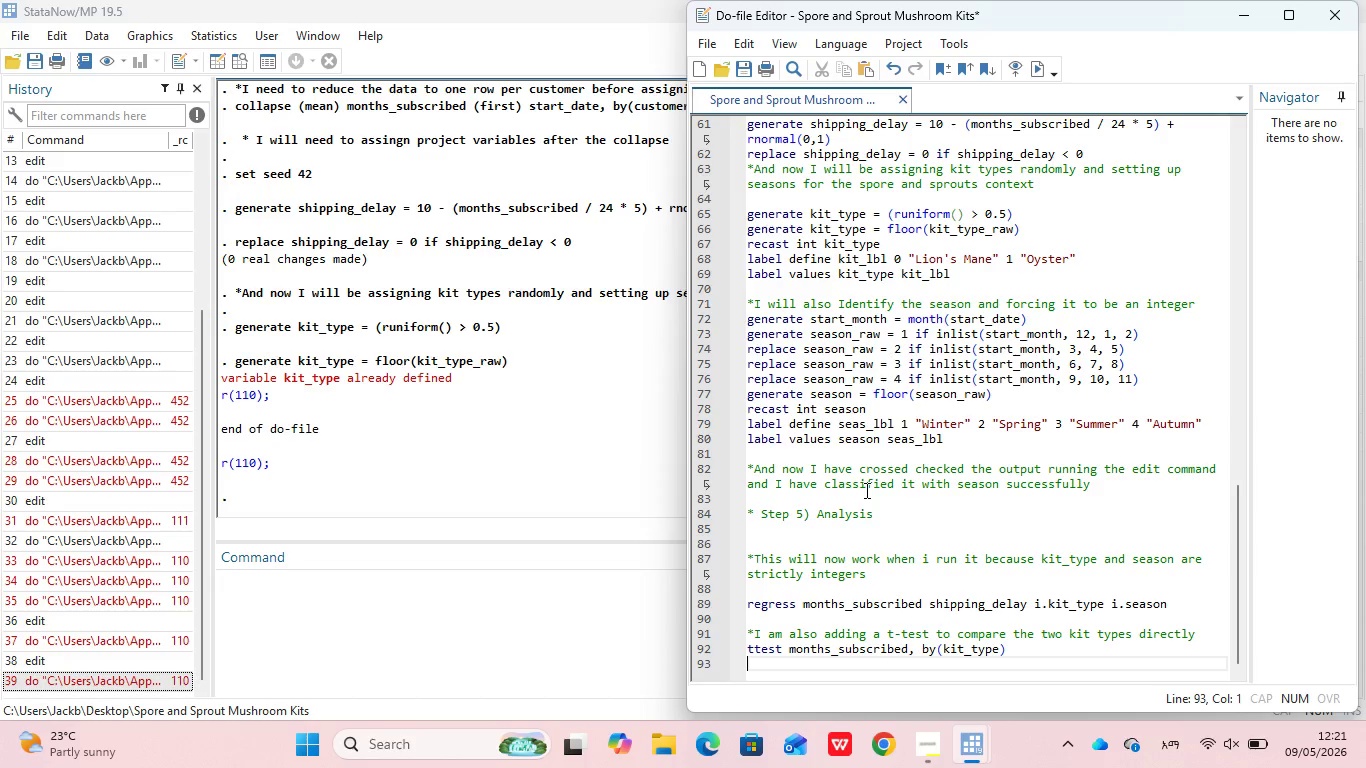 
key(ArrowDown)
 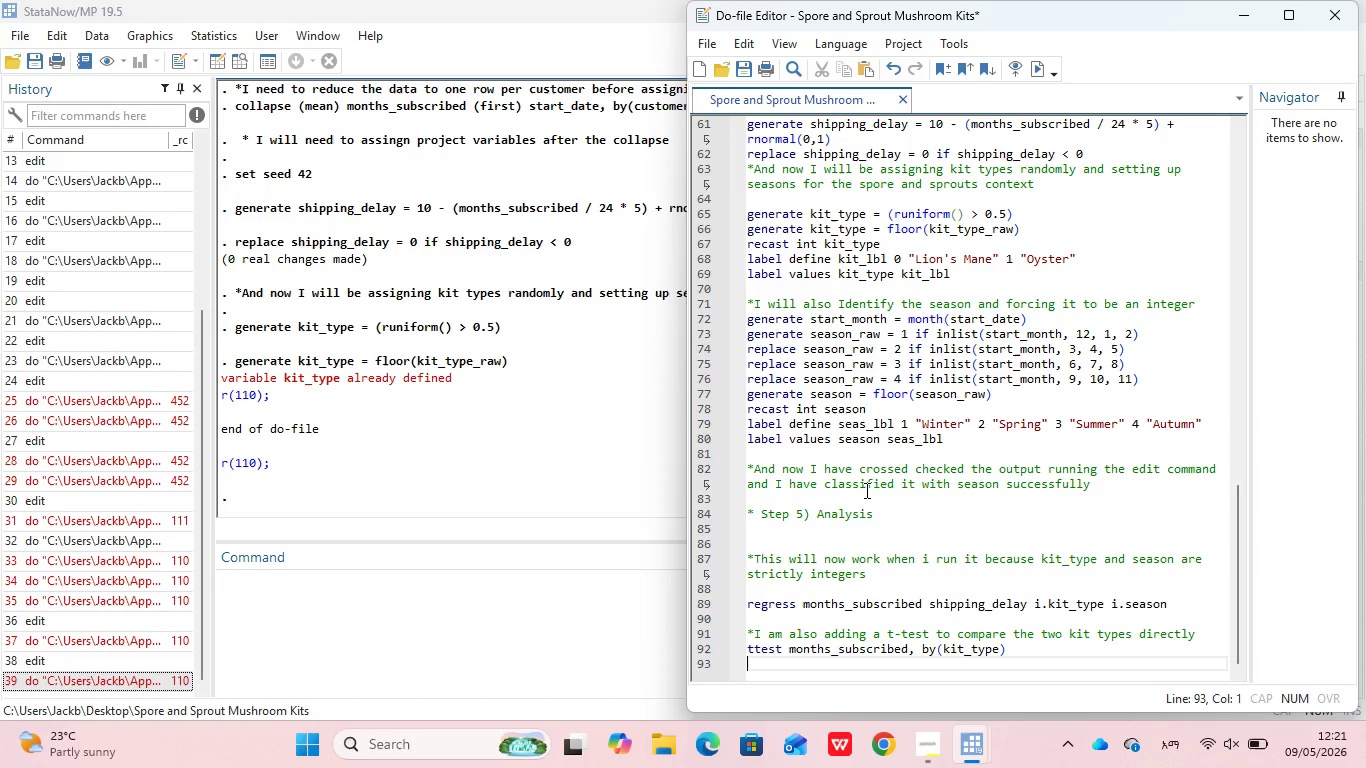 
key(ArrowDown)
 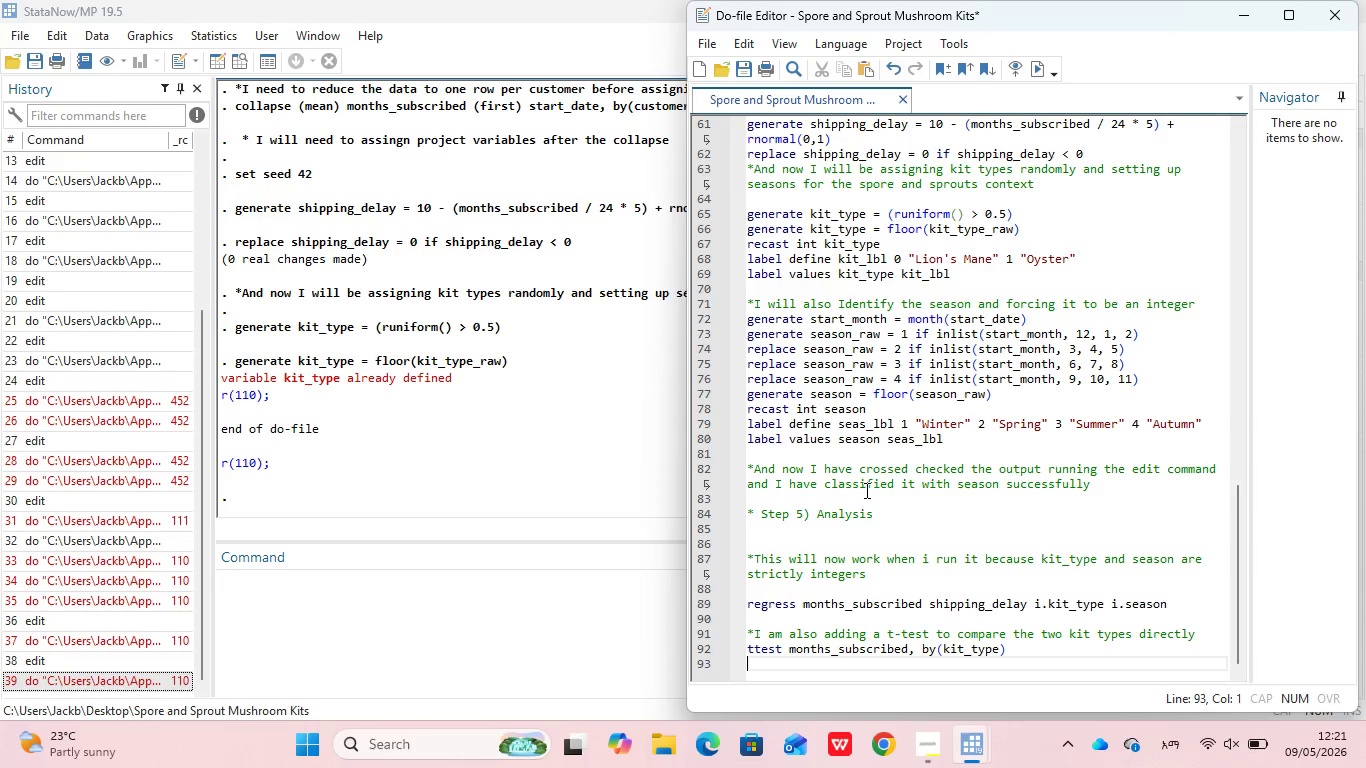 
key(ArrowDown)
 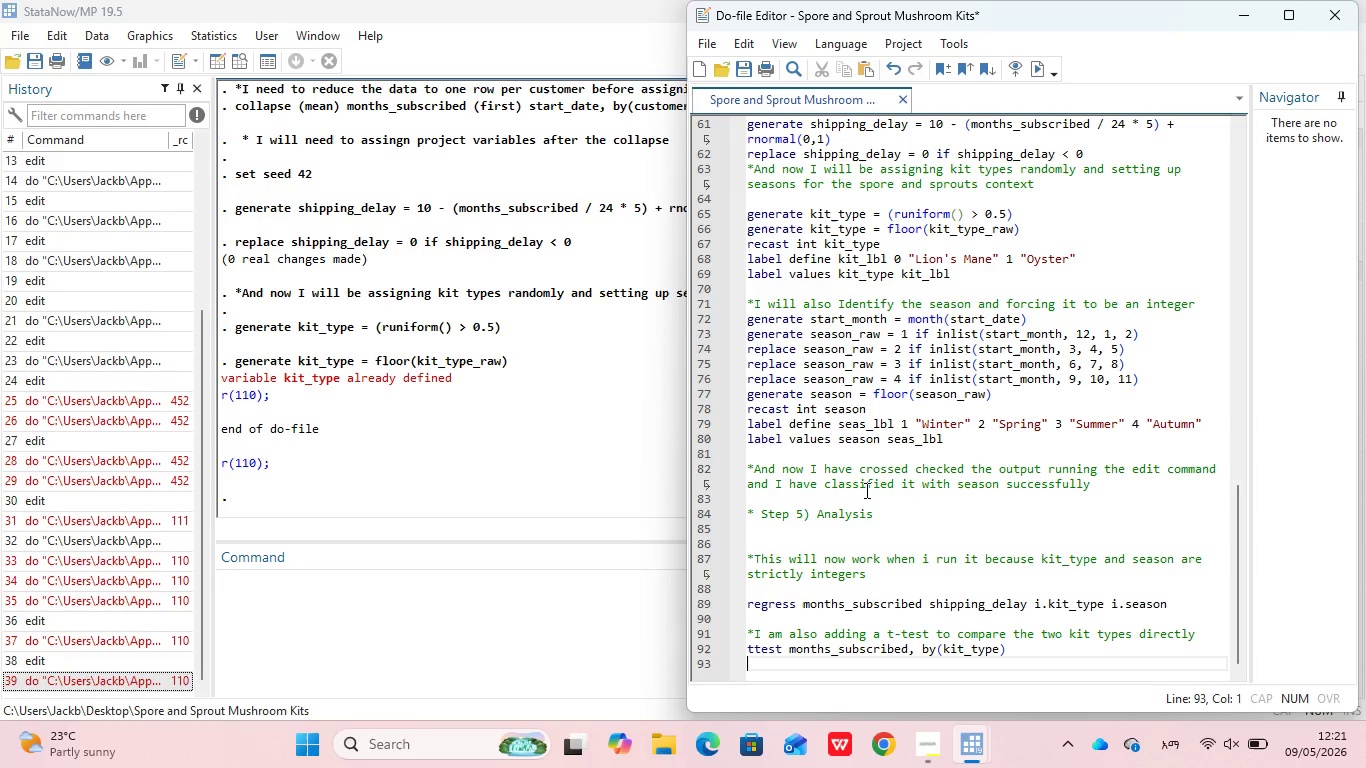 
key(ArrowDown)
 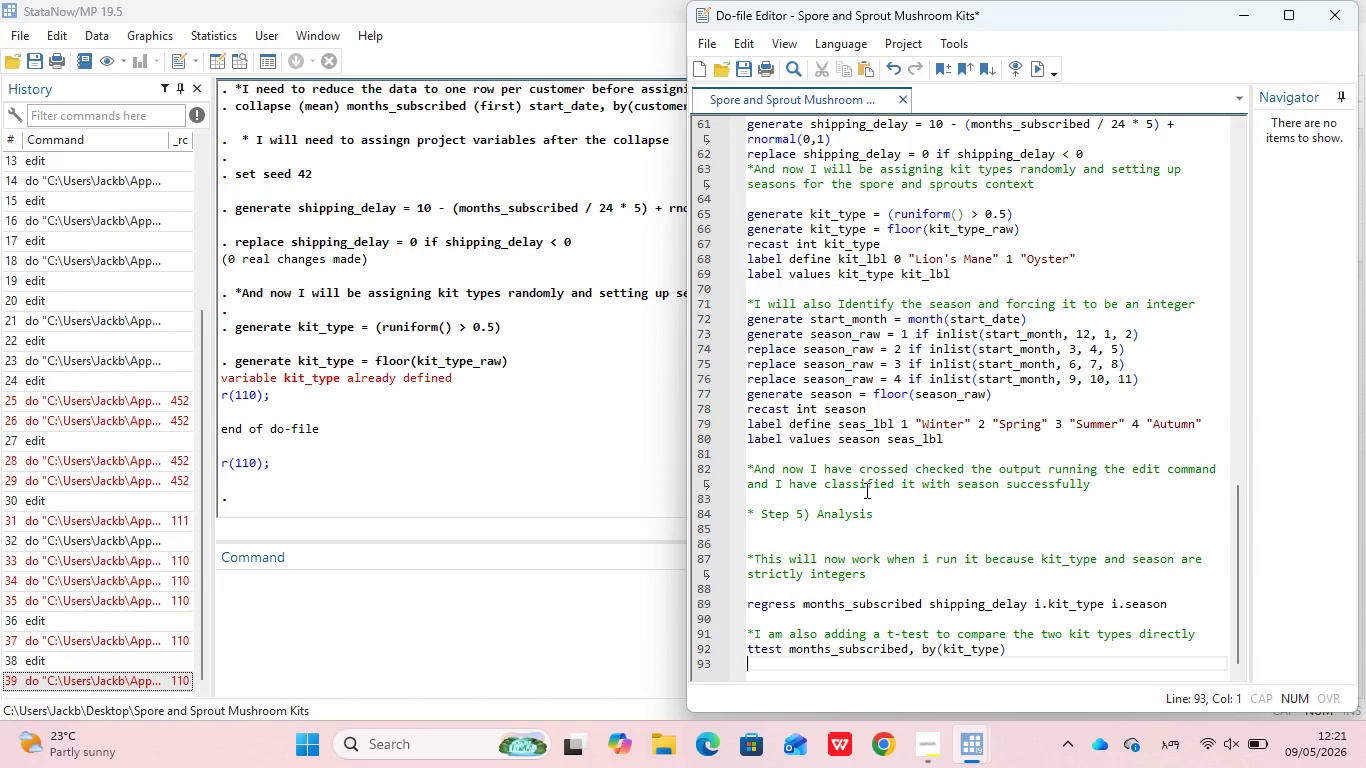 
key(ArrowDown)
 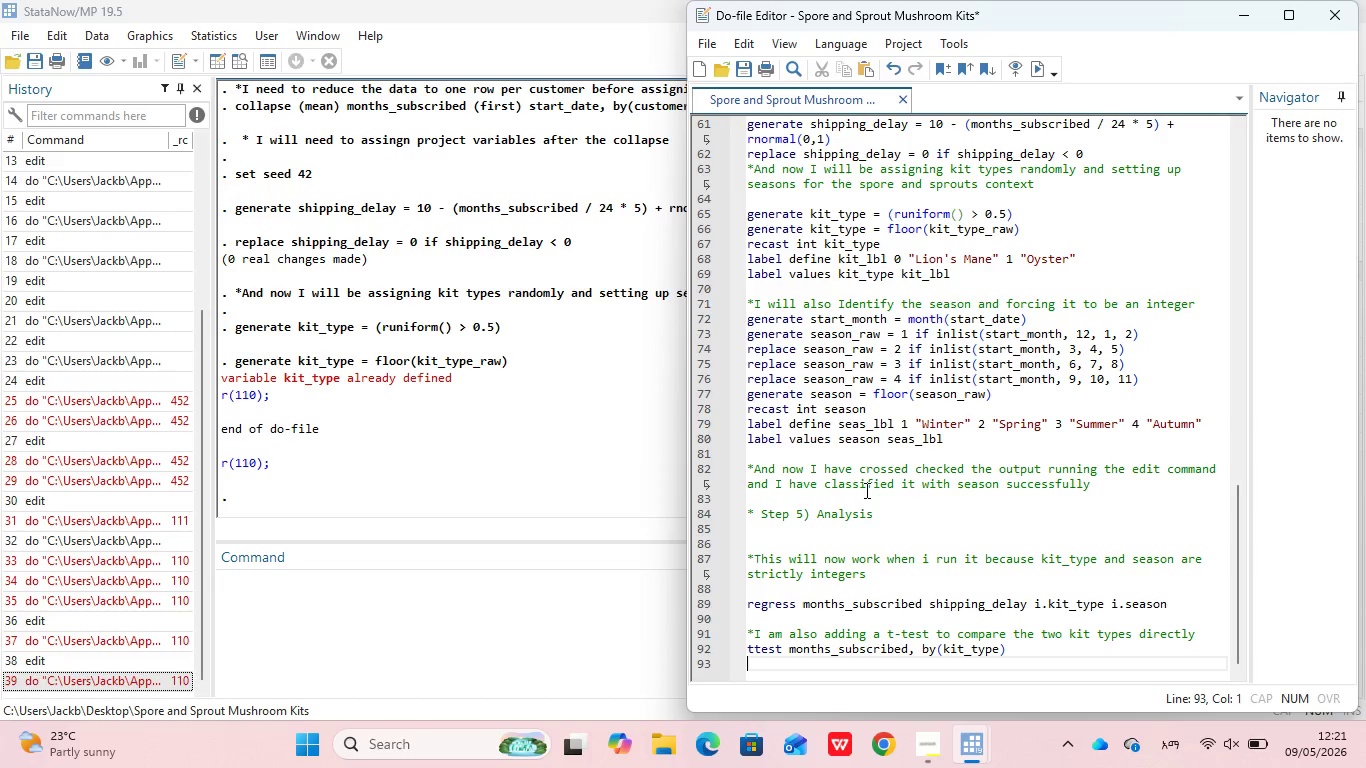 
key(ArrowDown)
 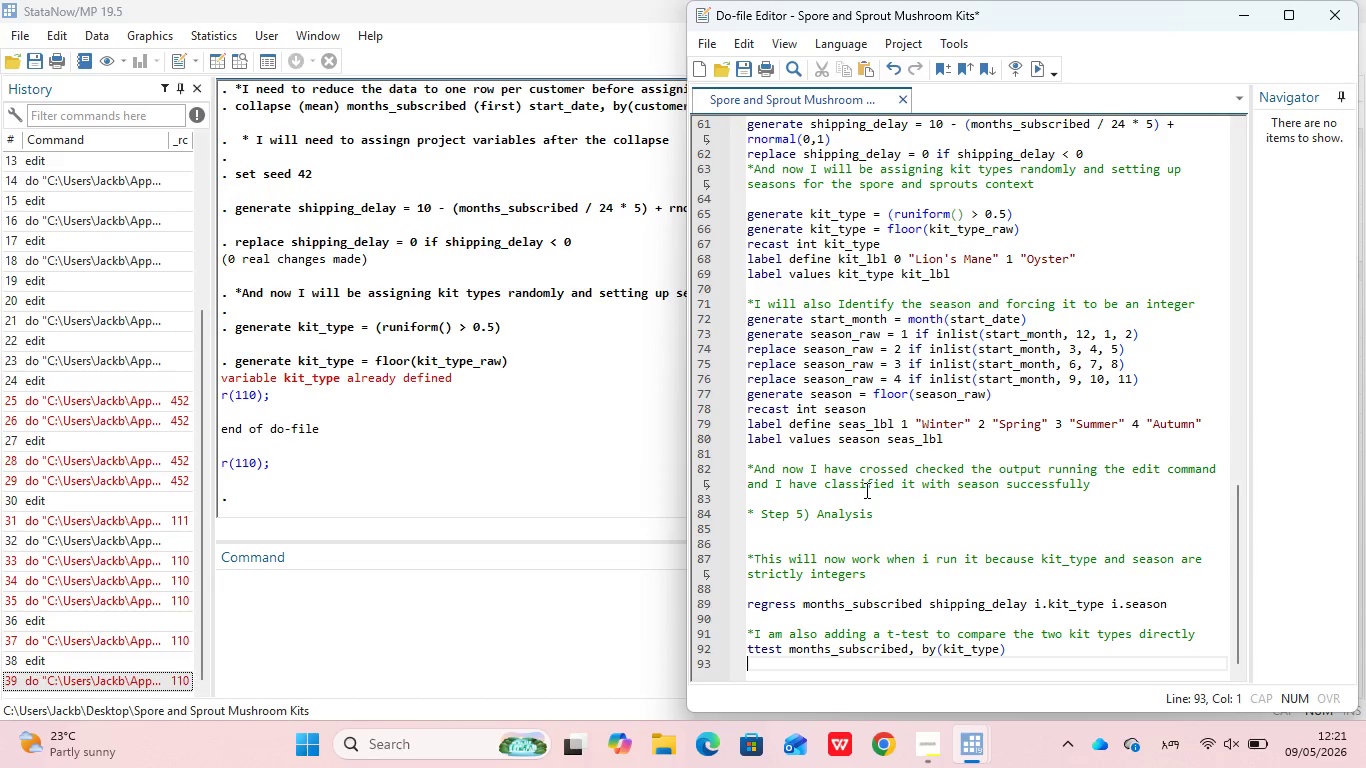 
key(ArrowDown)
 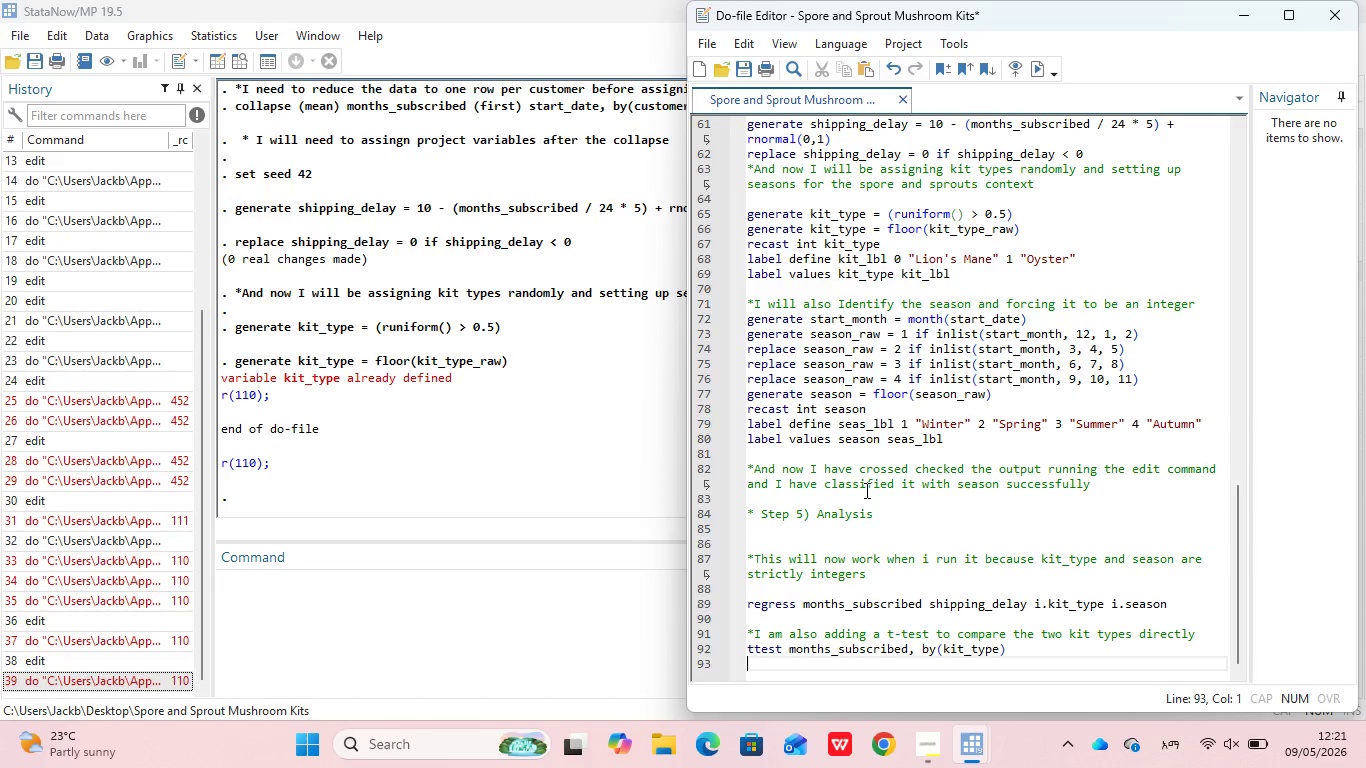 
key(ArrowDown)
 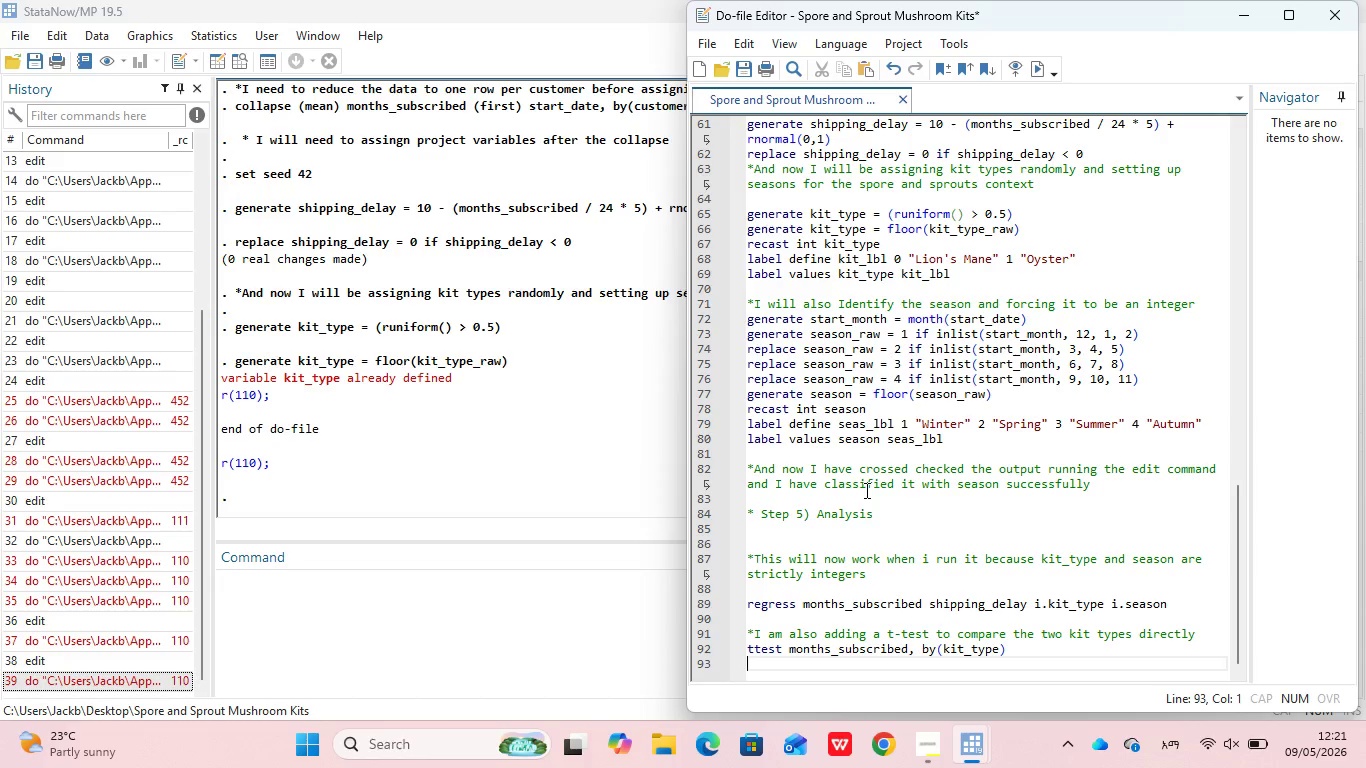 
key(ArrowDown)
 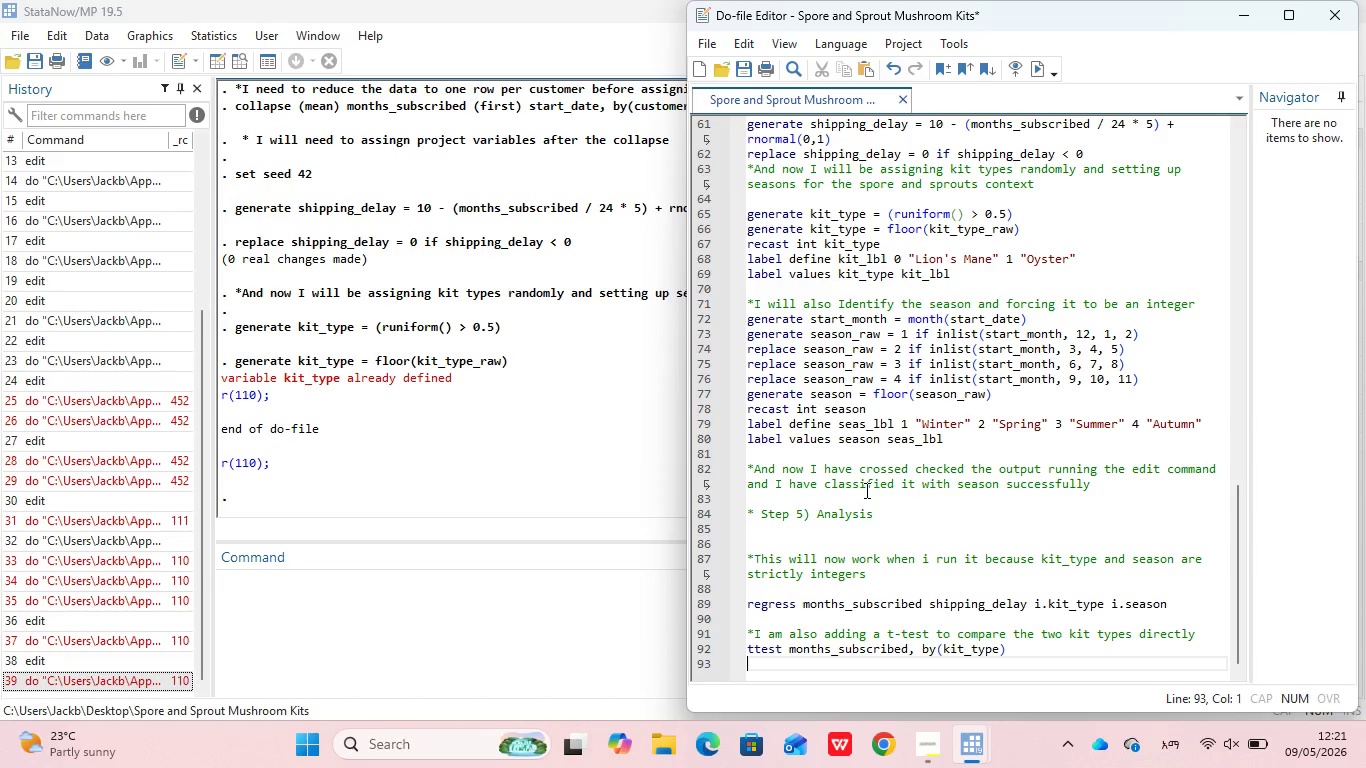 
key(ArrowDown)
 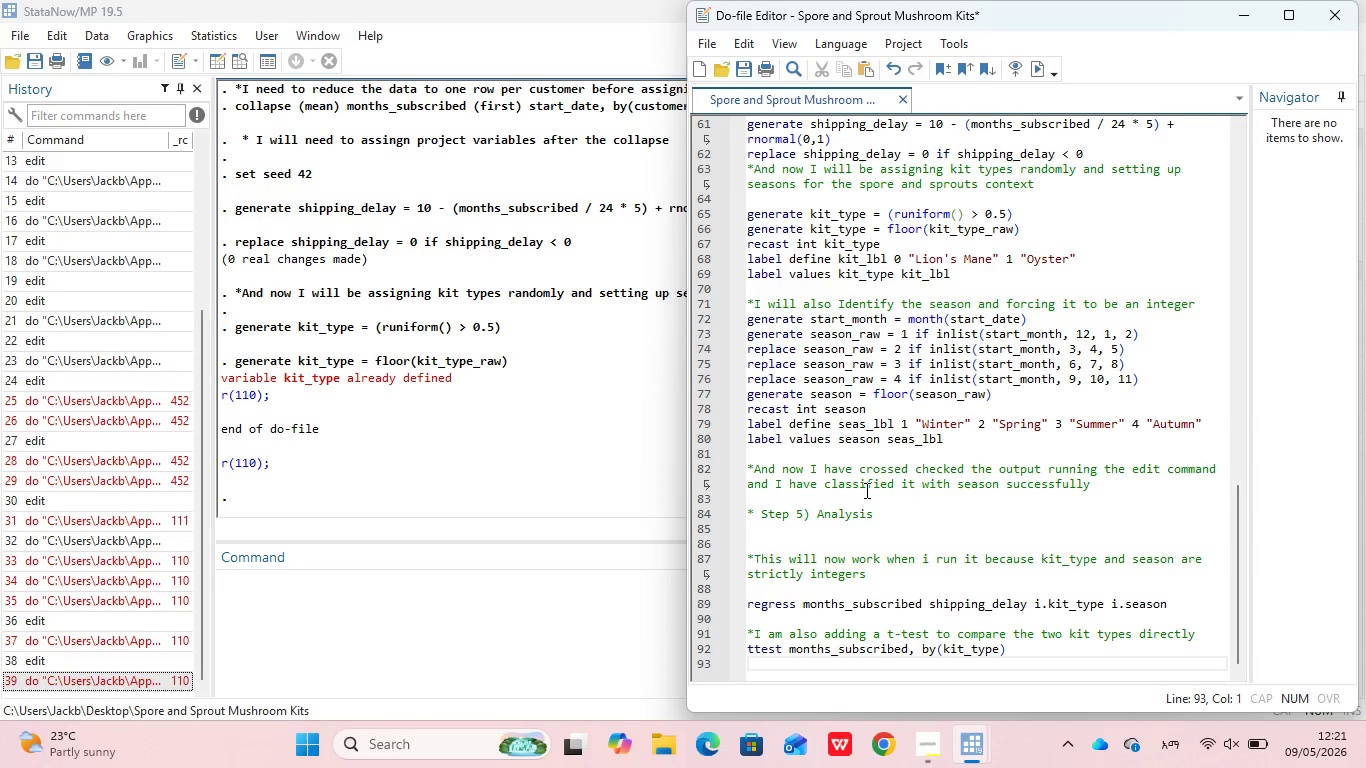 
key(ArrowDown)
 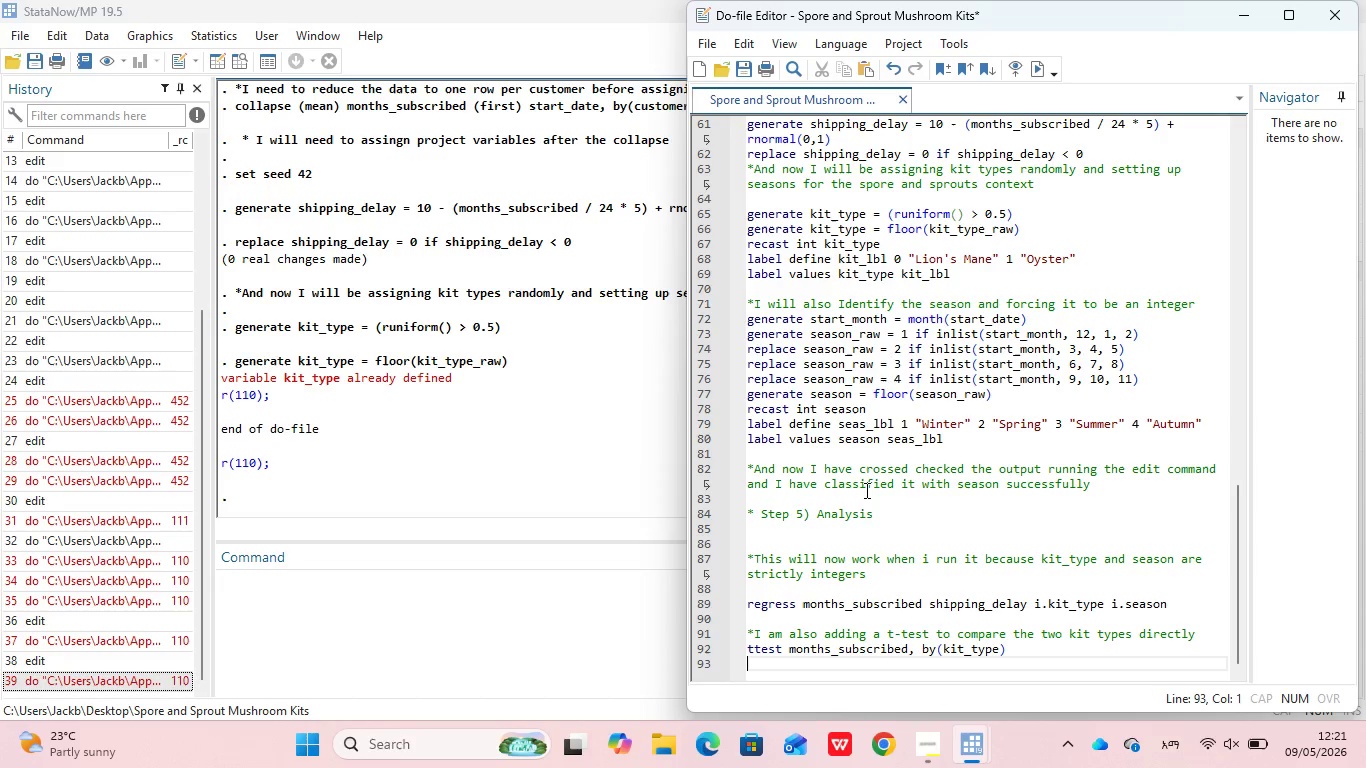 
key(ArrowDown)
 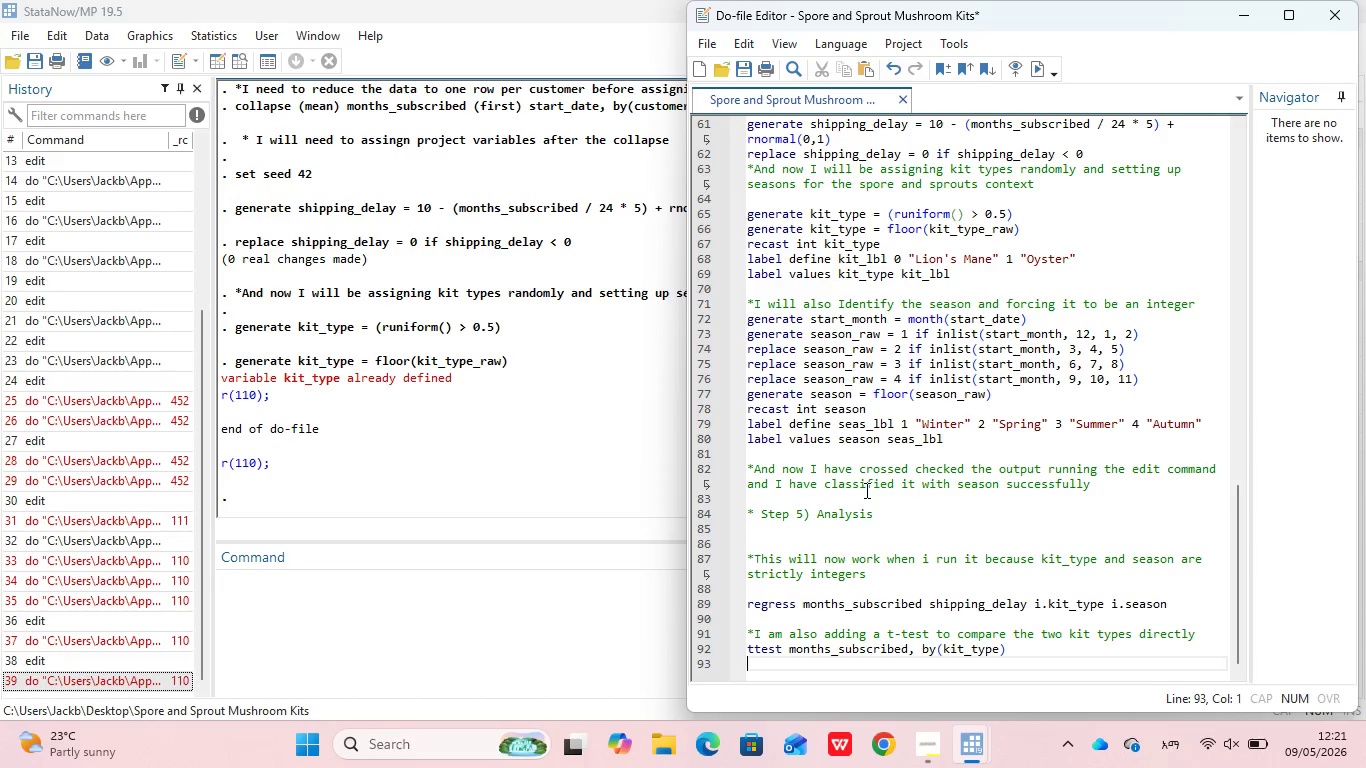 
key(ArrowDown)
 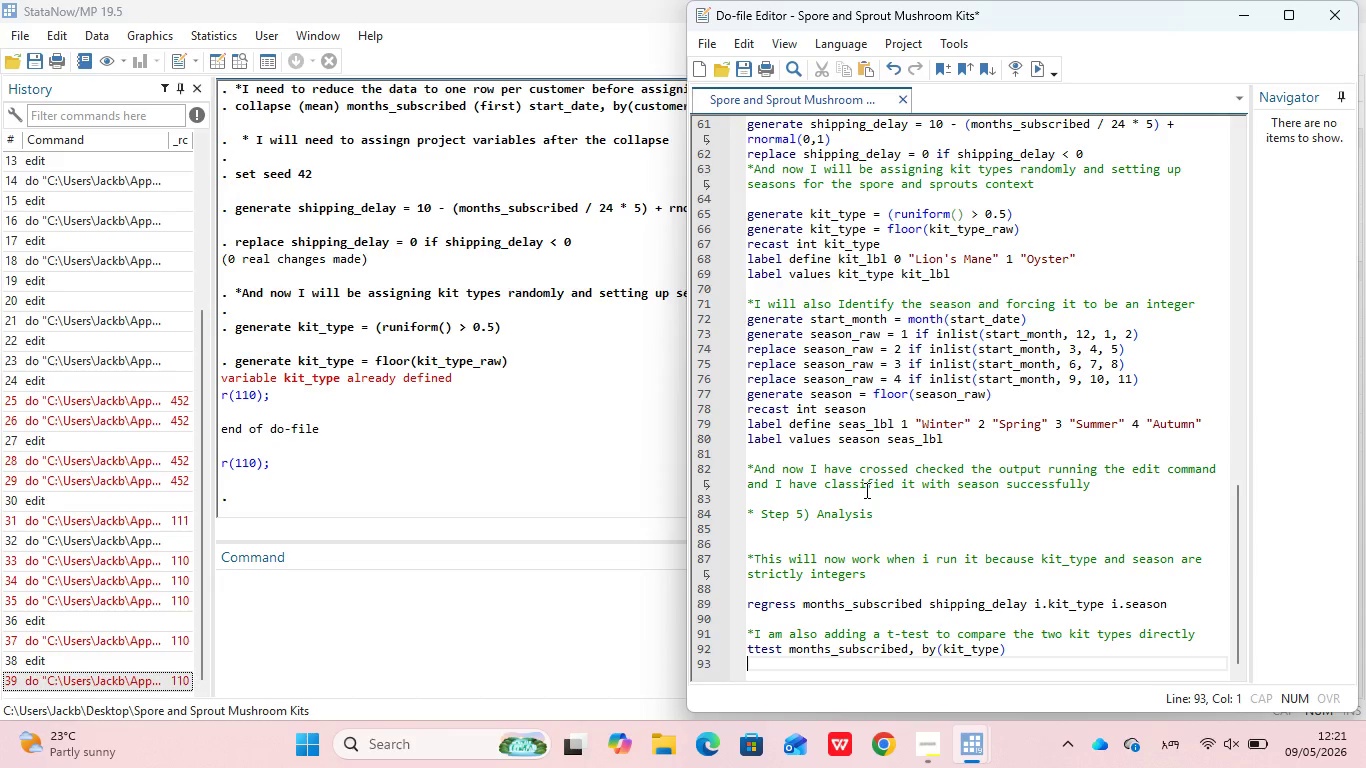 
key(ArrowDown)
 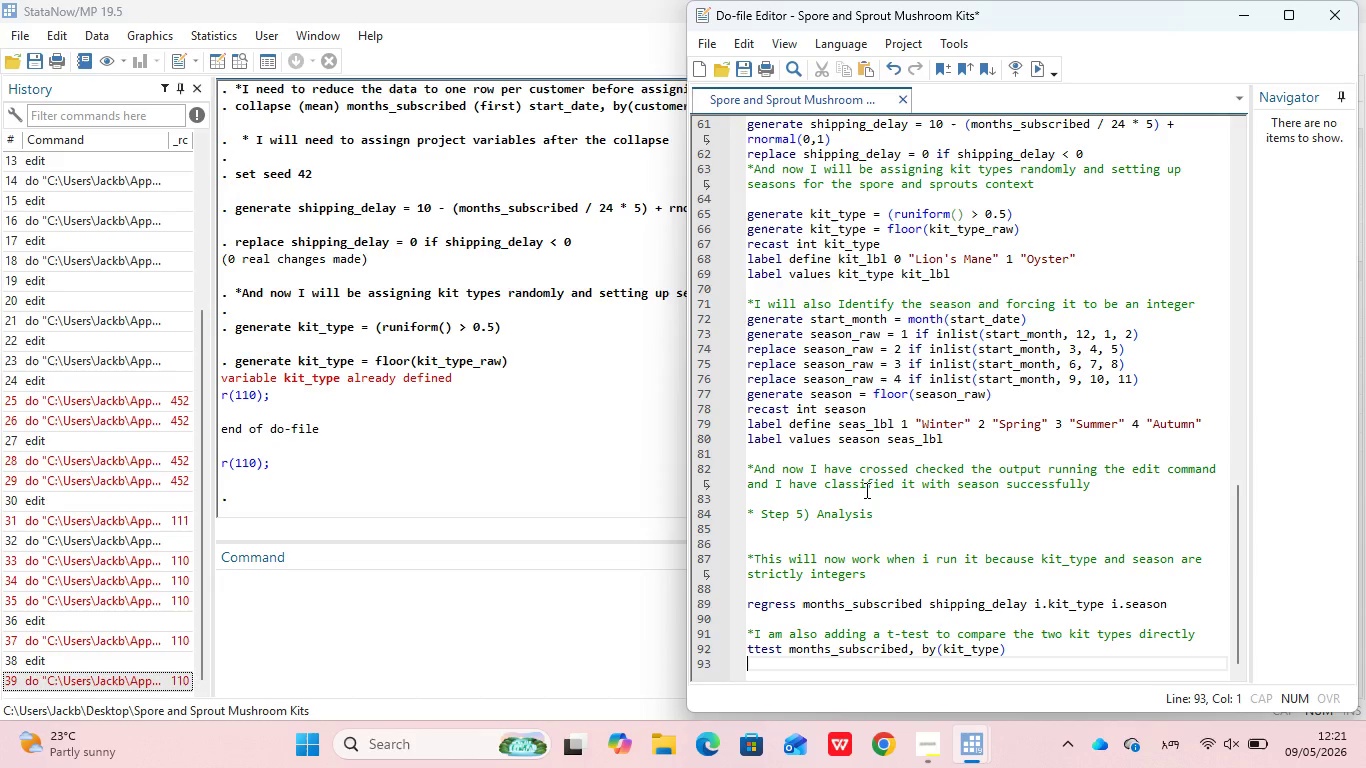 
key(ArrowDown)
 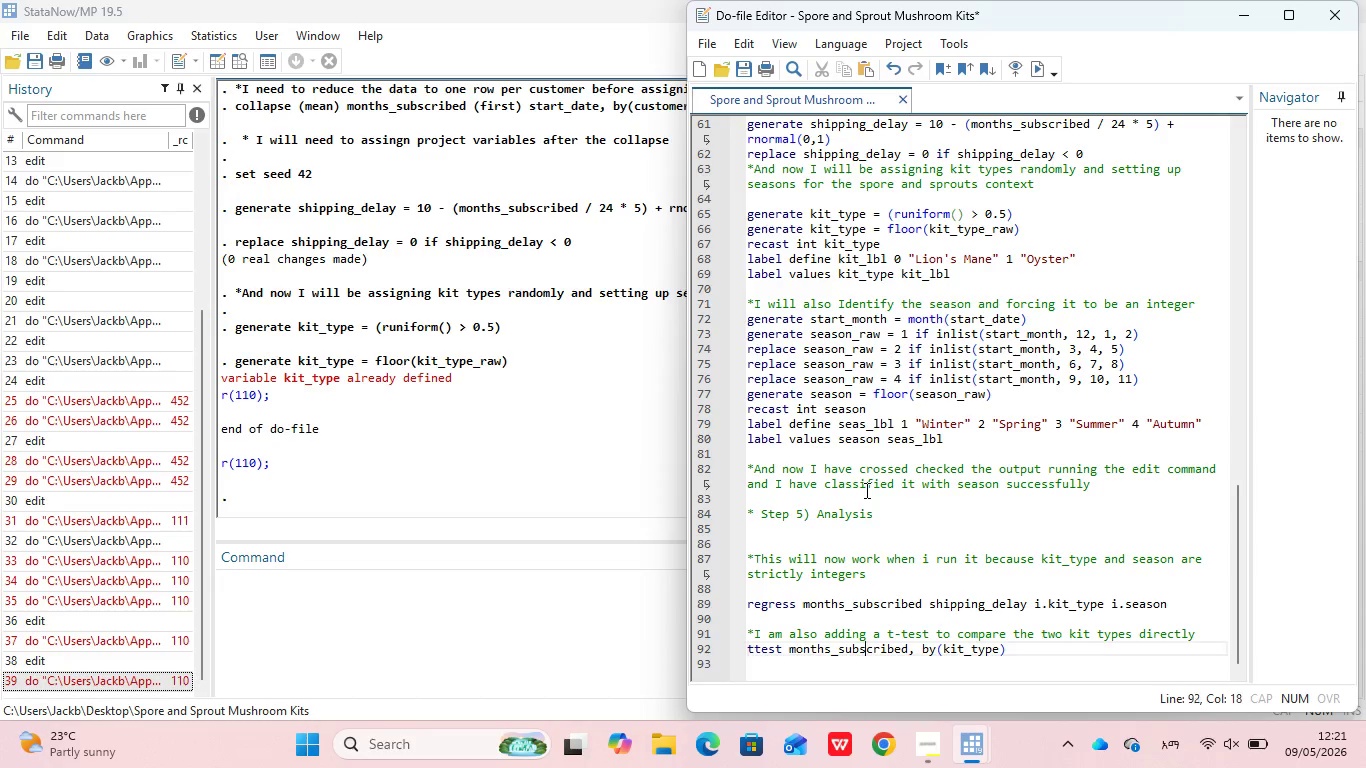 
key(ArrowUp)
 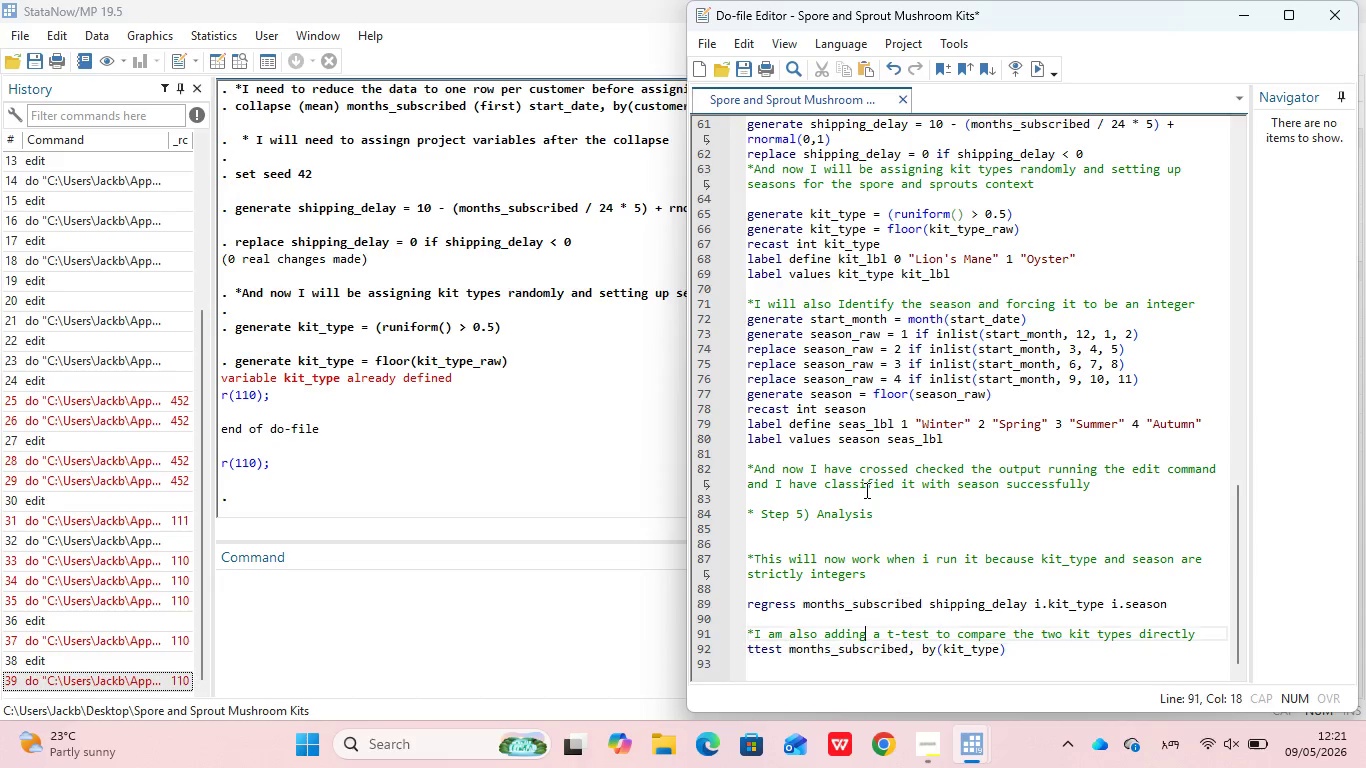 
key(ArrowUp)
 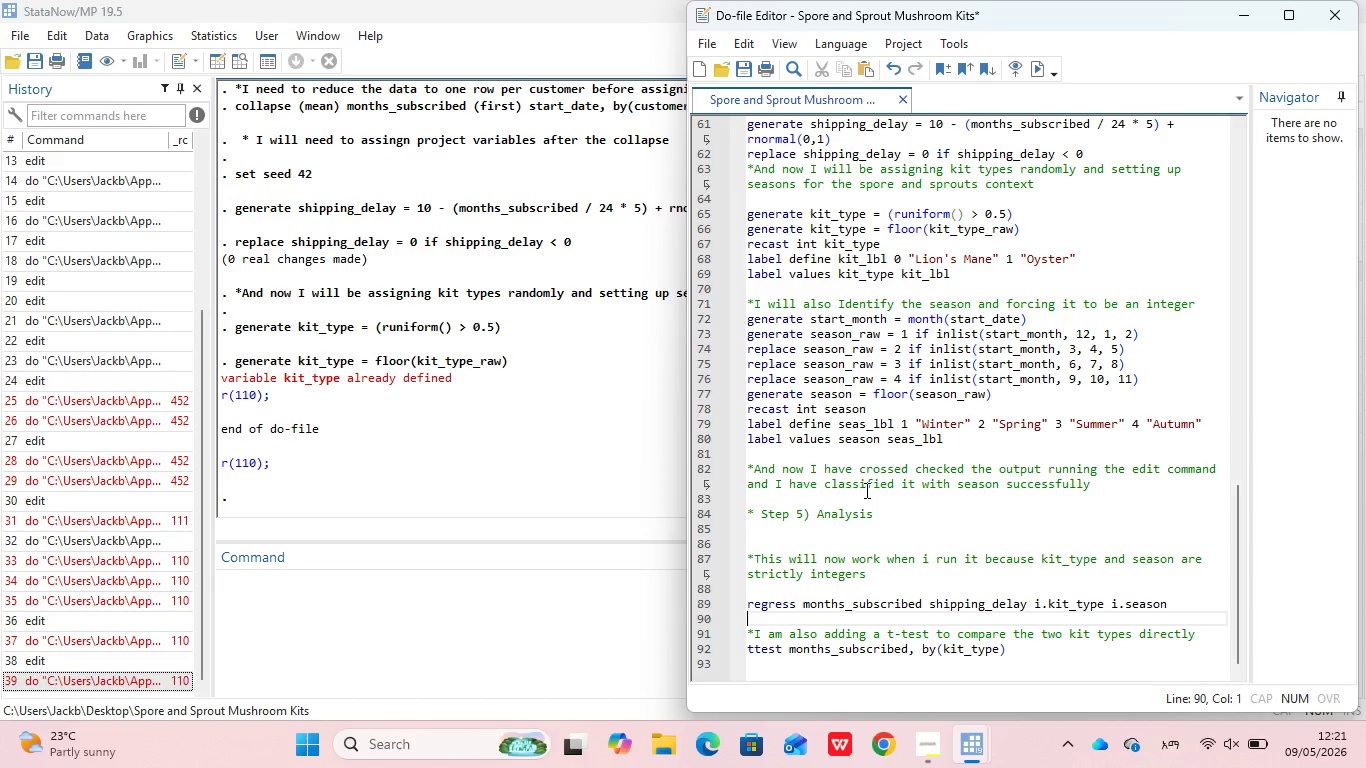 
key(ArrowUp)
 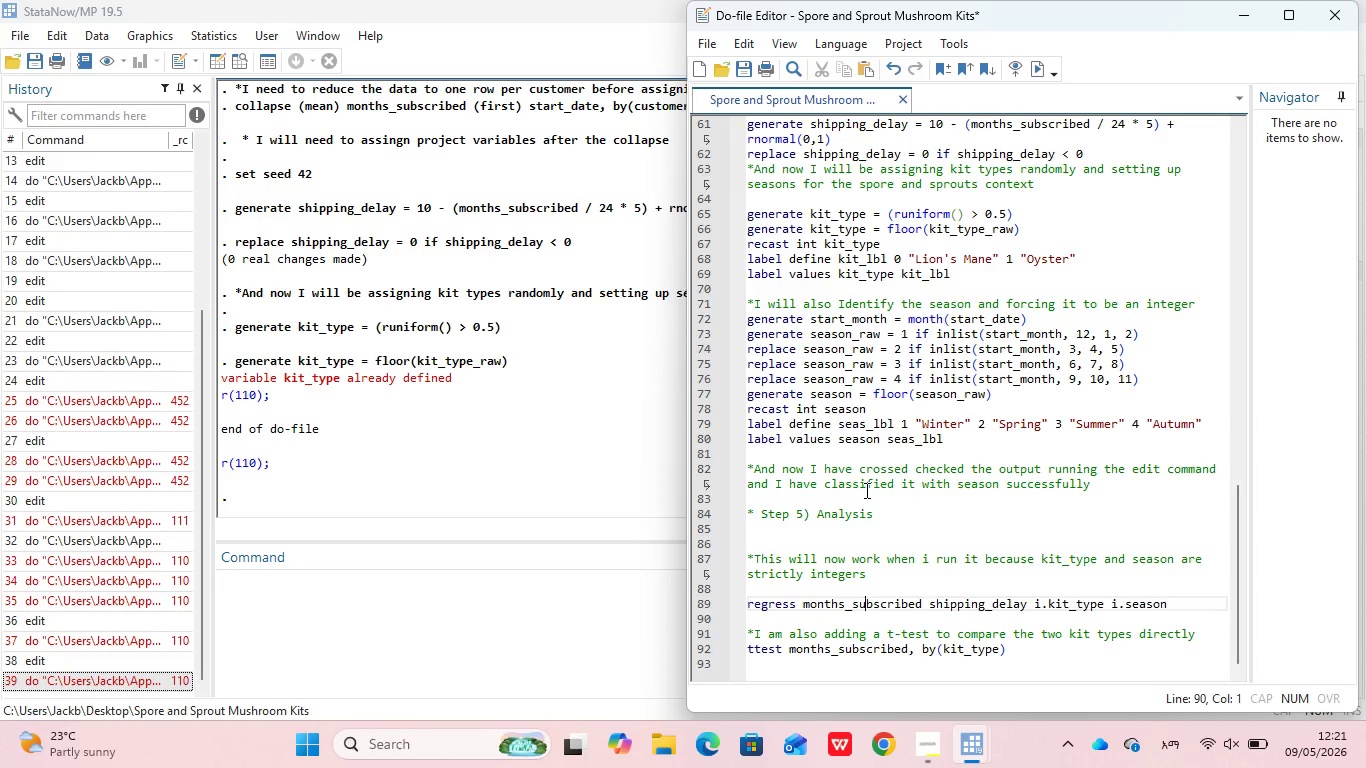 
key(ArrowUp)
 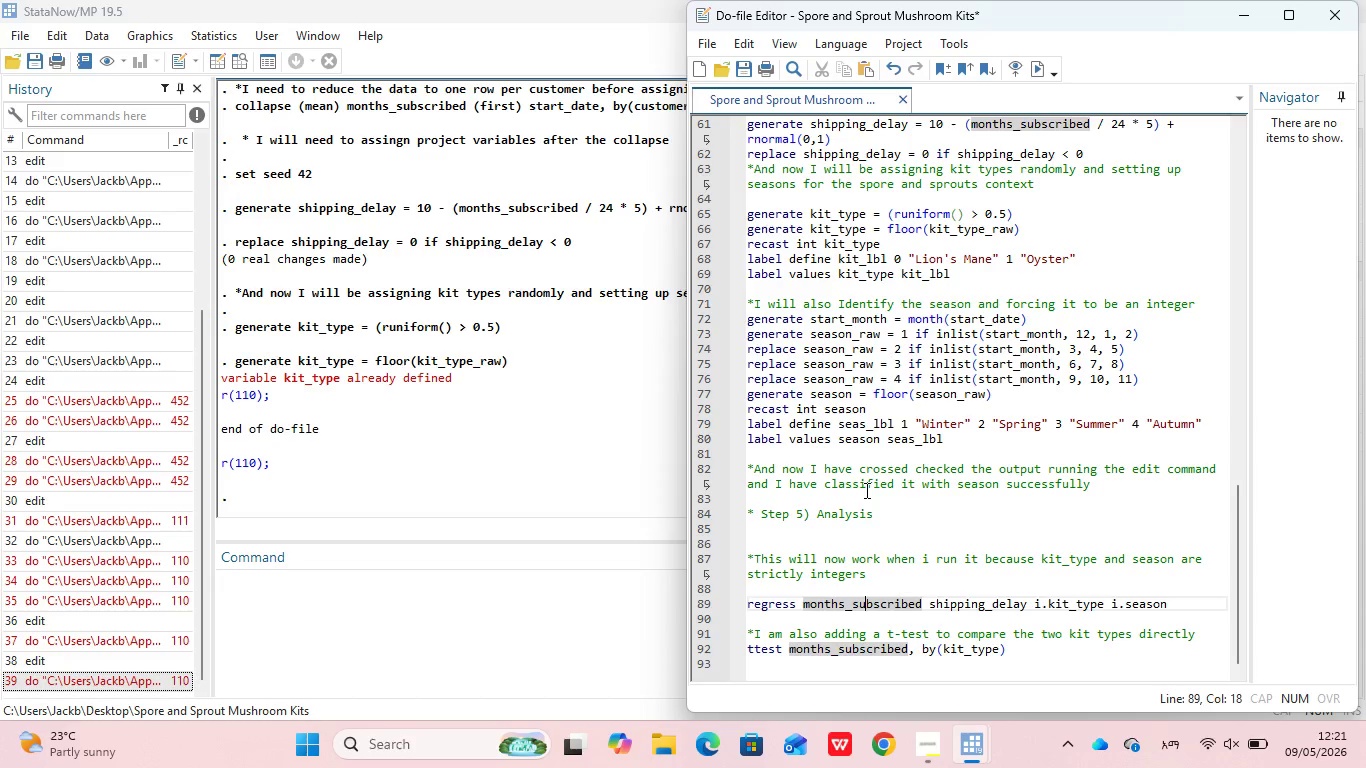 
key(ArrowUp)
 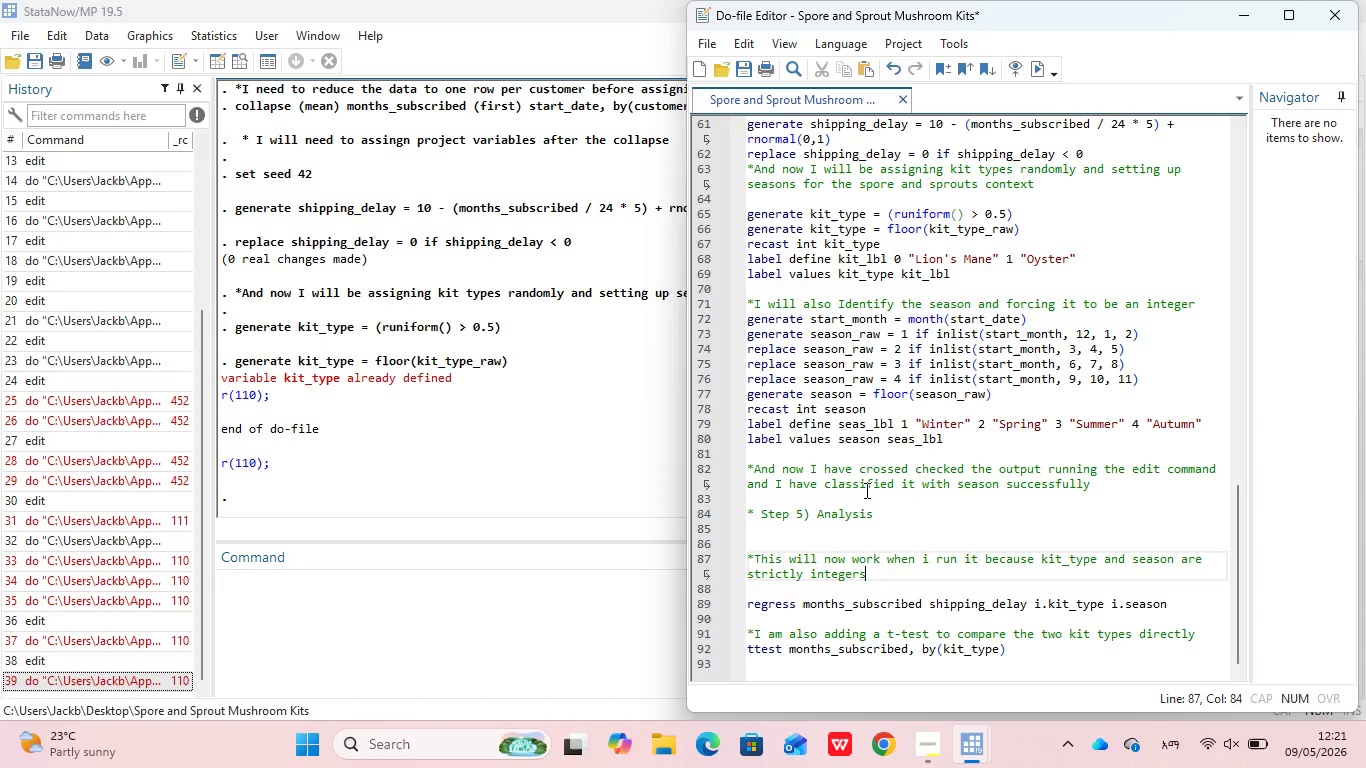 
key(ArrowUp)
 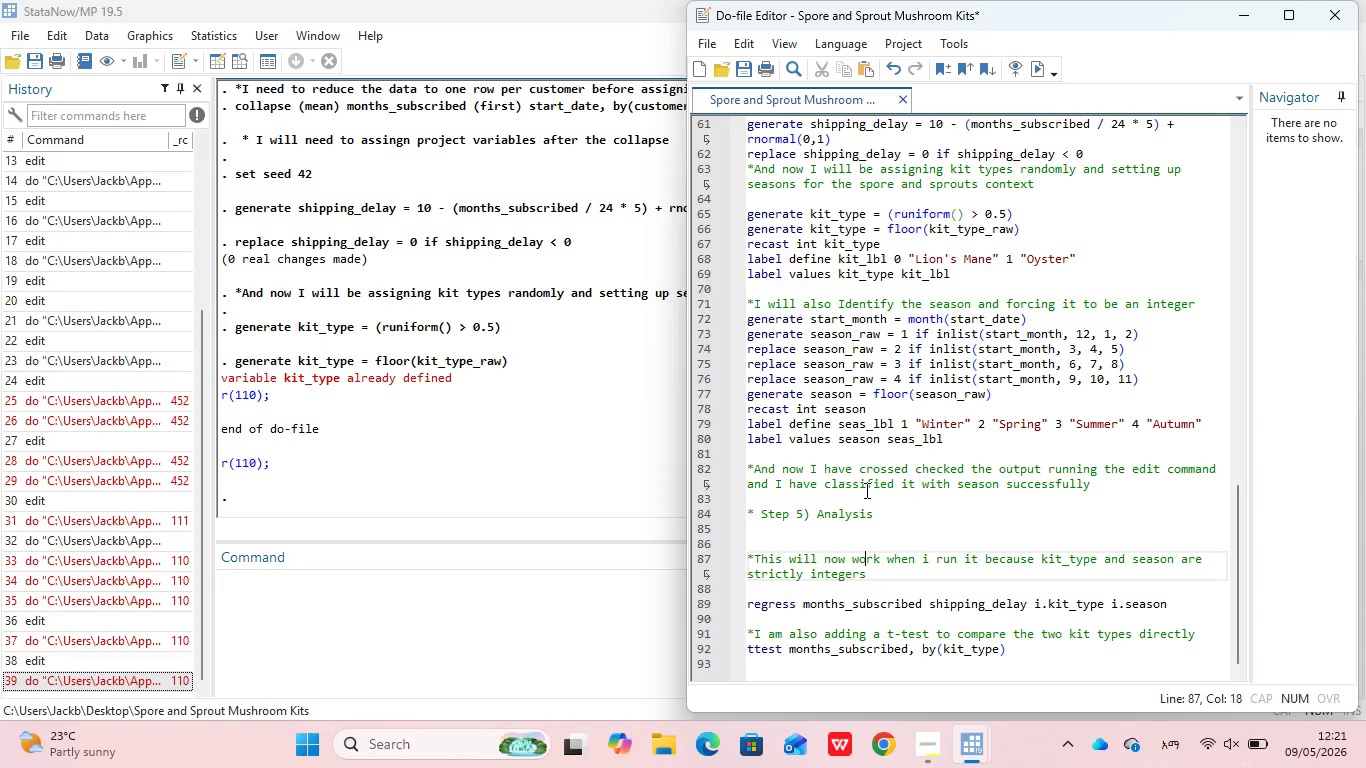 
hold_key(key=ArrowUp, duration=0.36)
 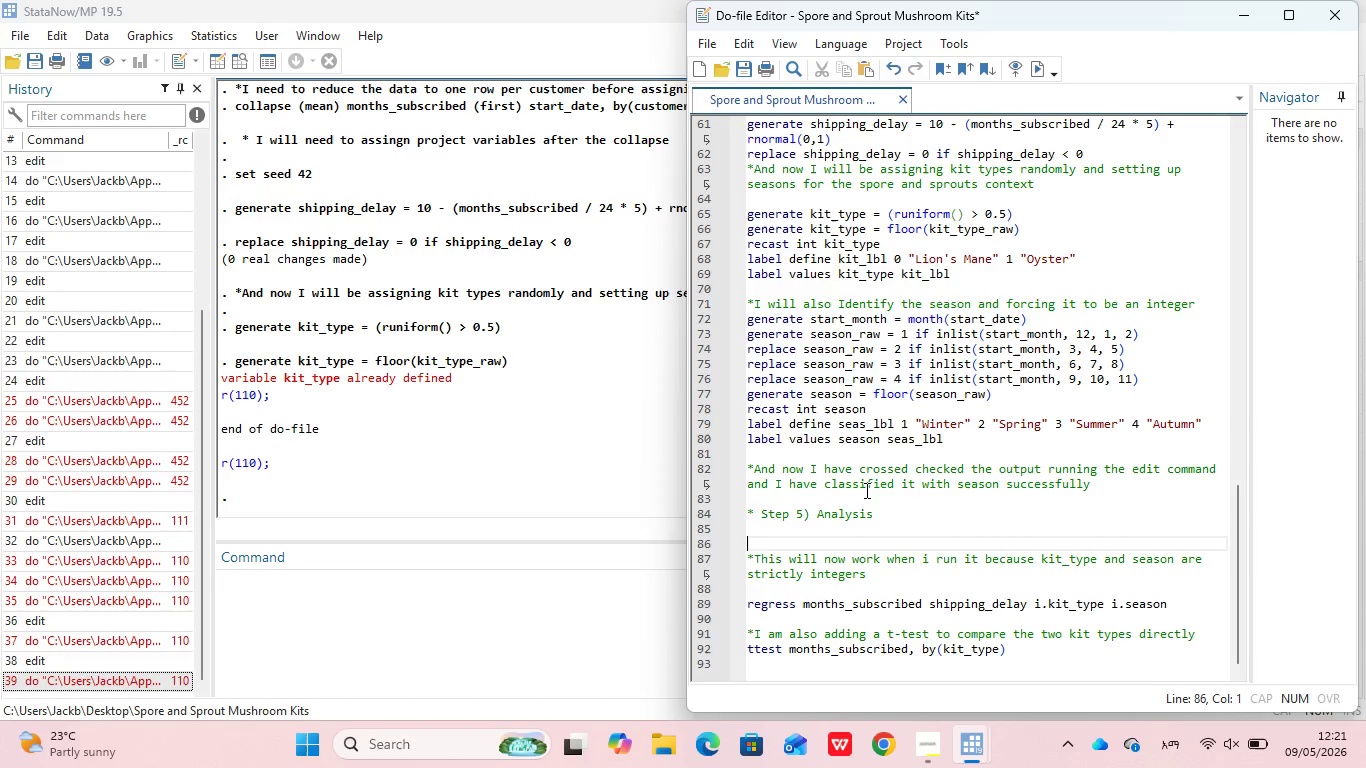 
key(ArrowUp)
 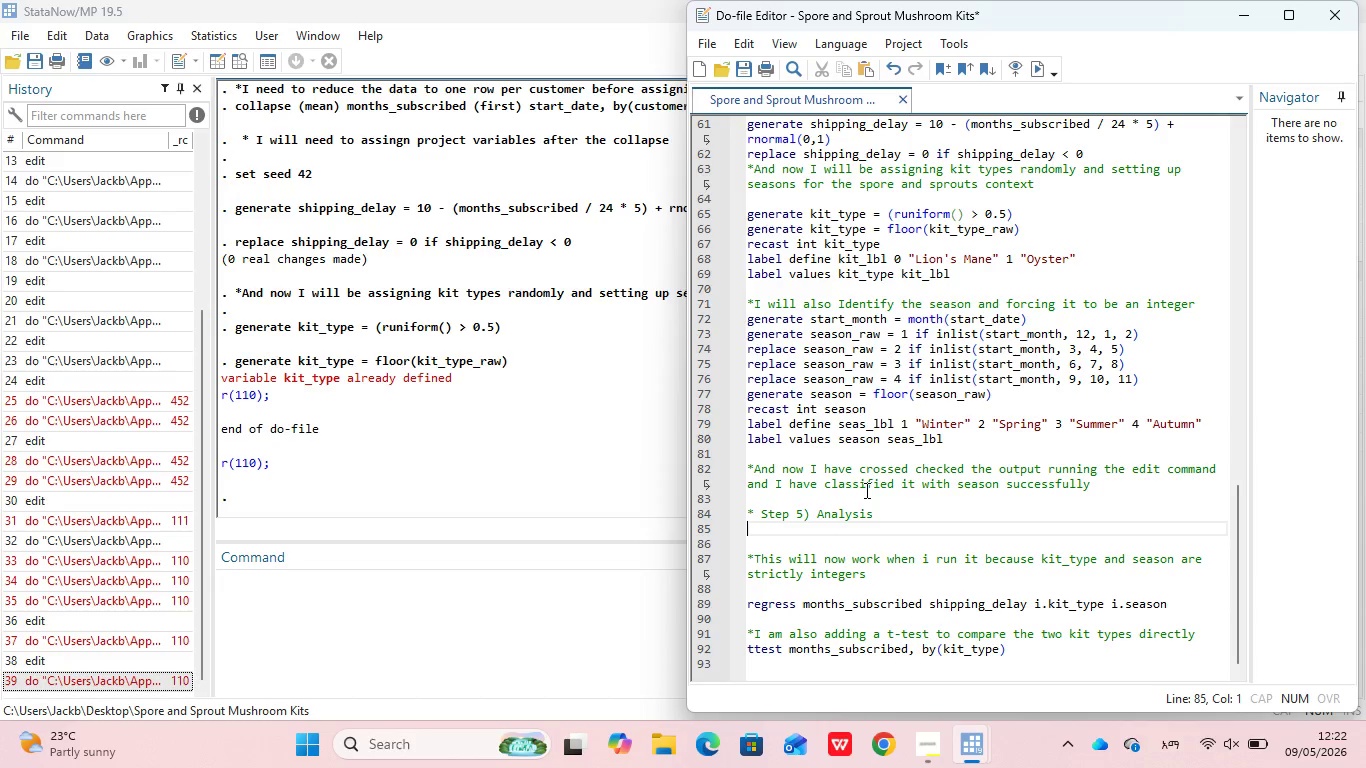 
key(ArrowUp)
 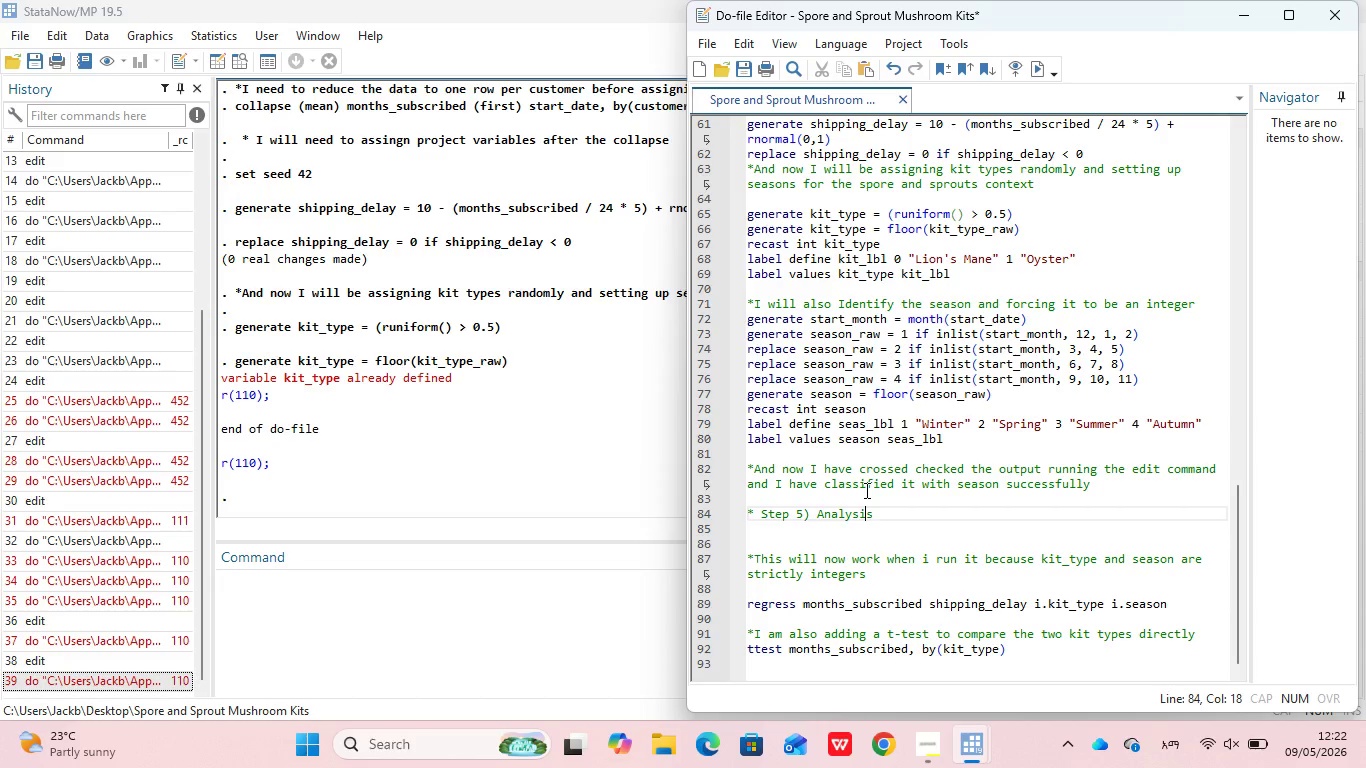 
key(ArrowUp)
 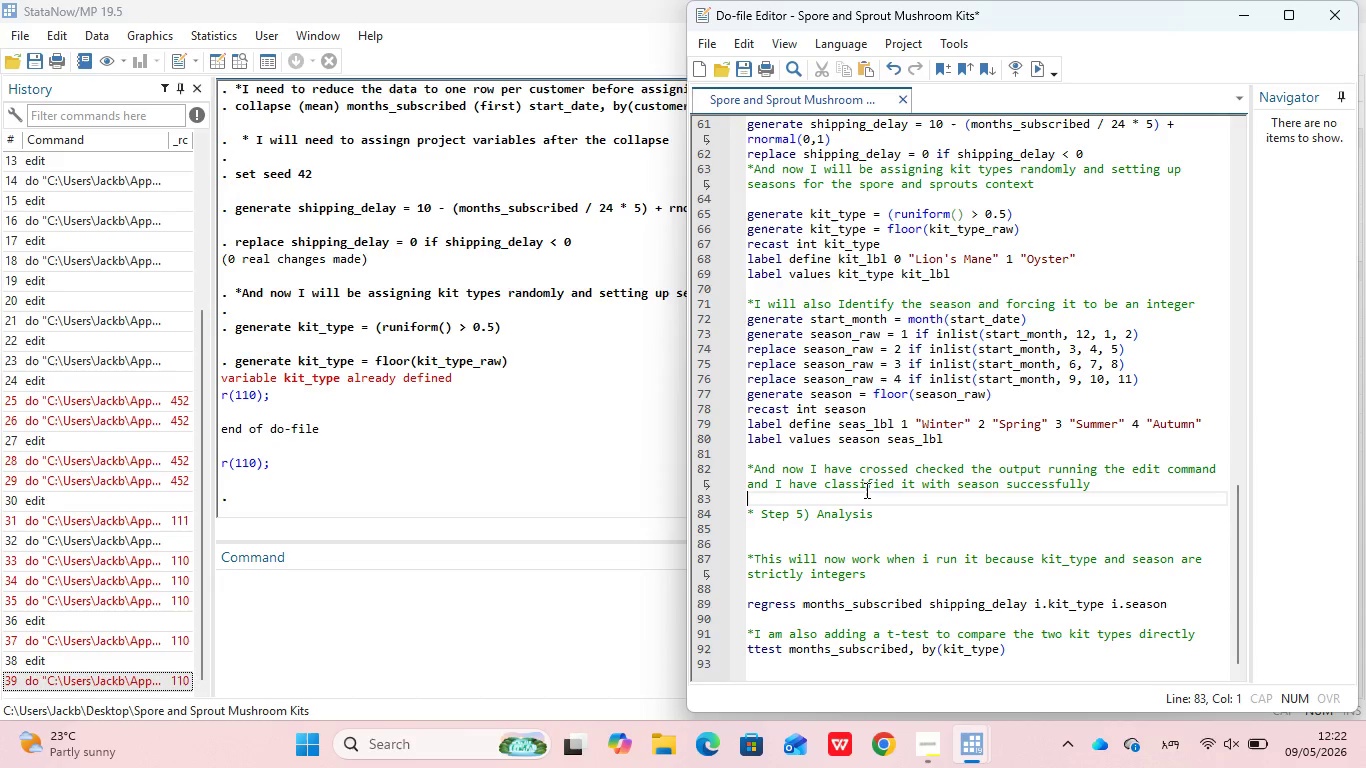 
key(ArrowUp)
 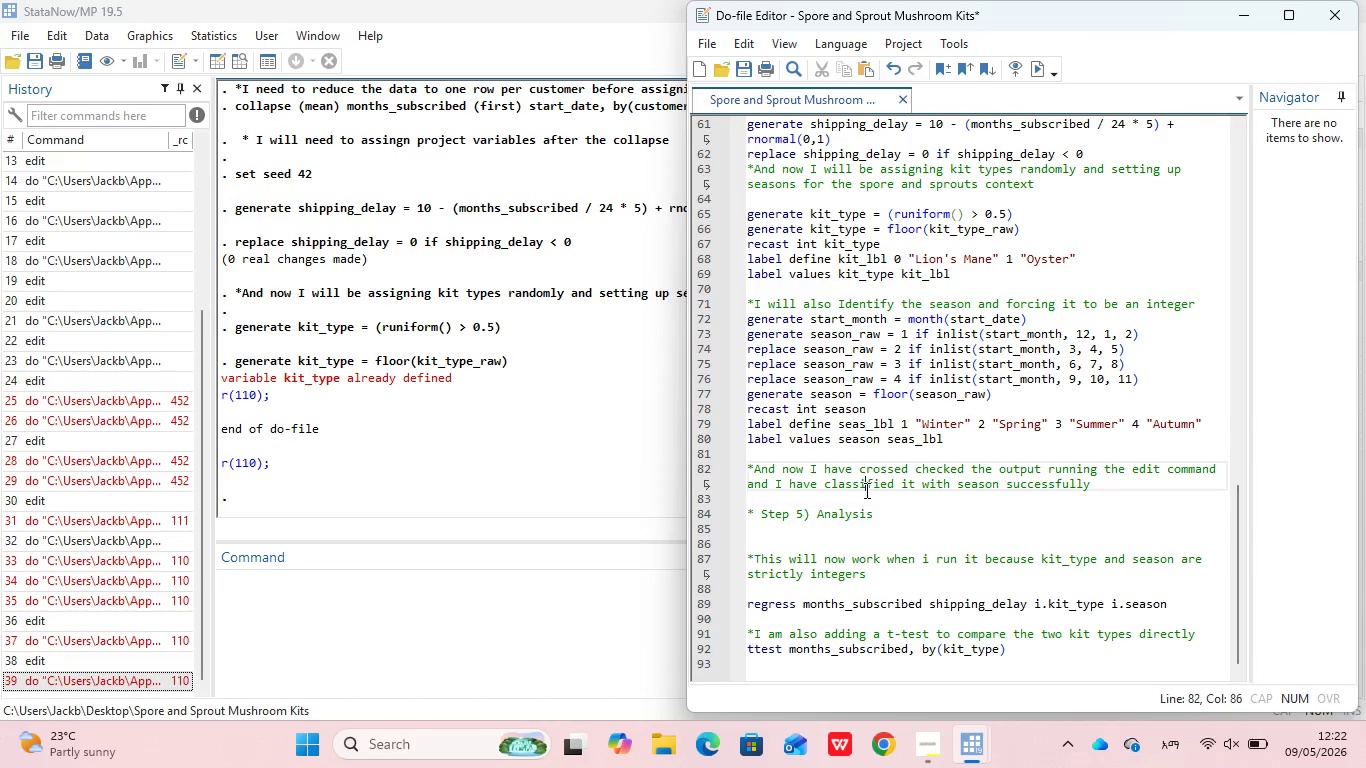 
key(ArrowUp)
 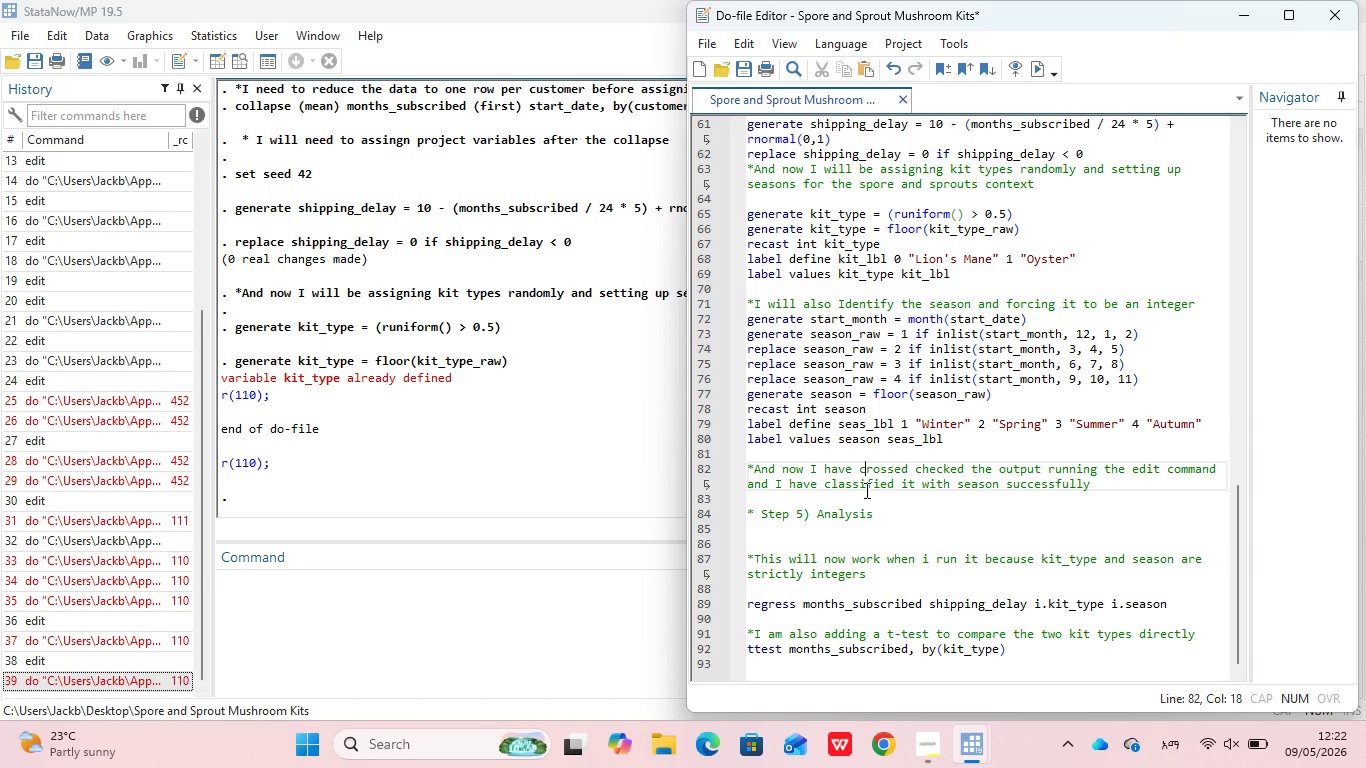 
key(ArrowUp)
 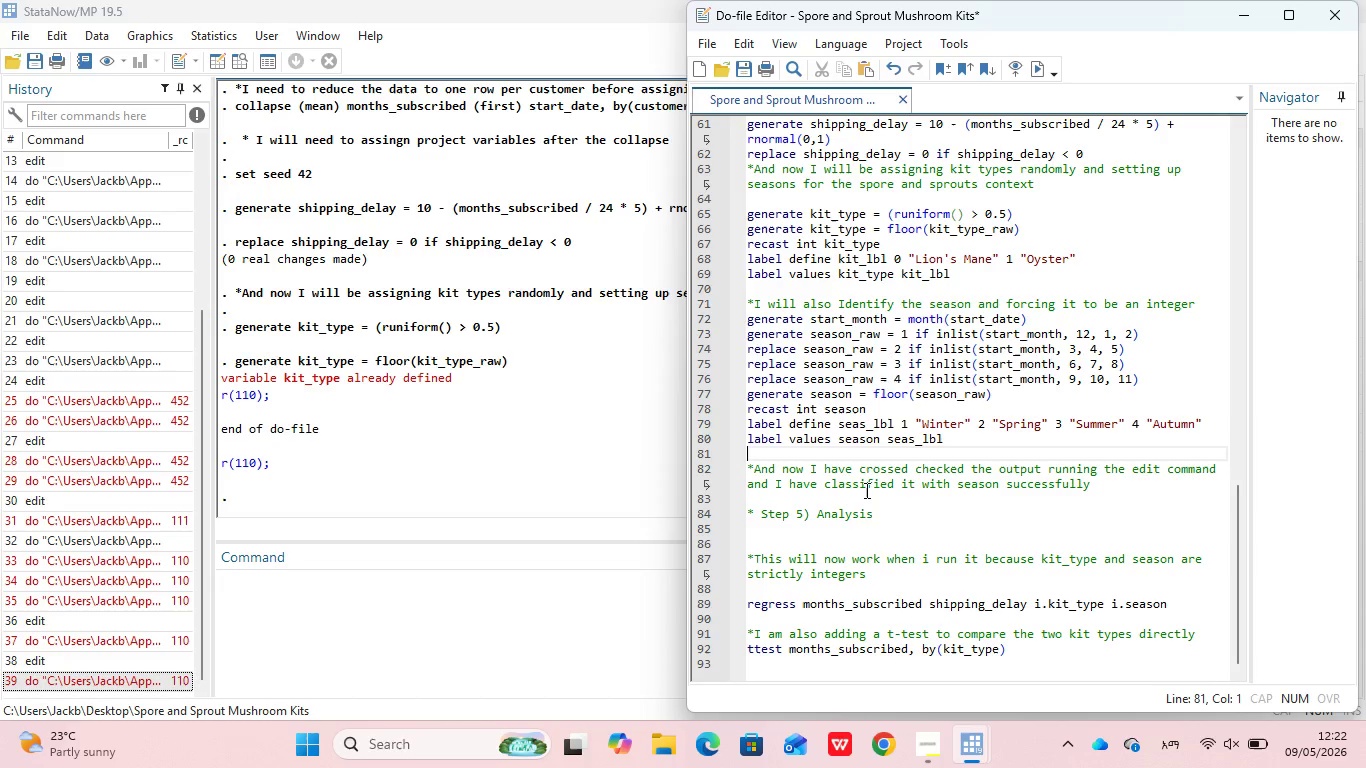 
key(ArrowUp)
 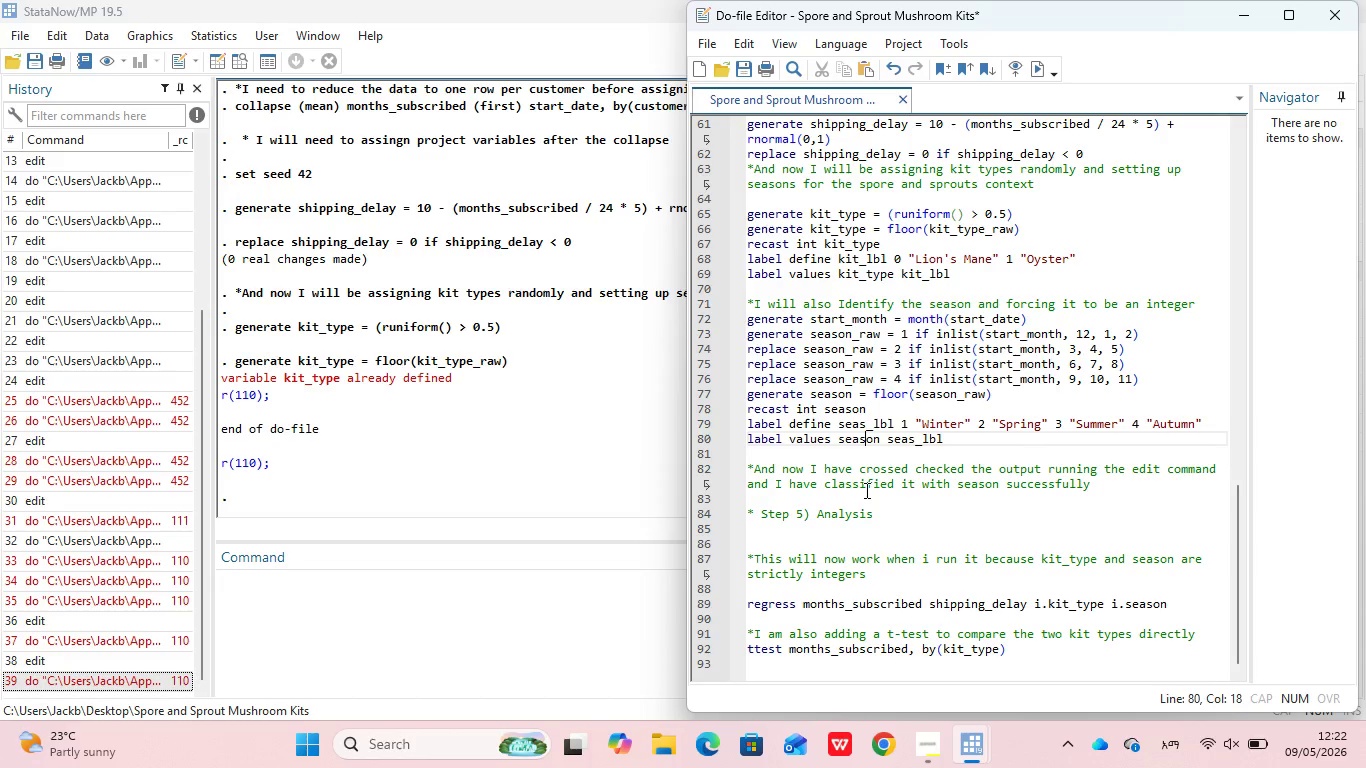 
key(ArrowUp)
 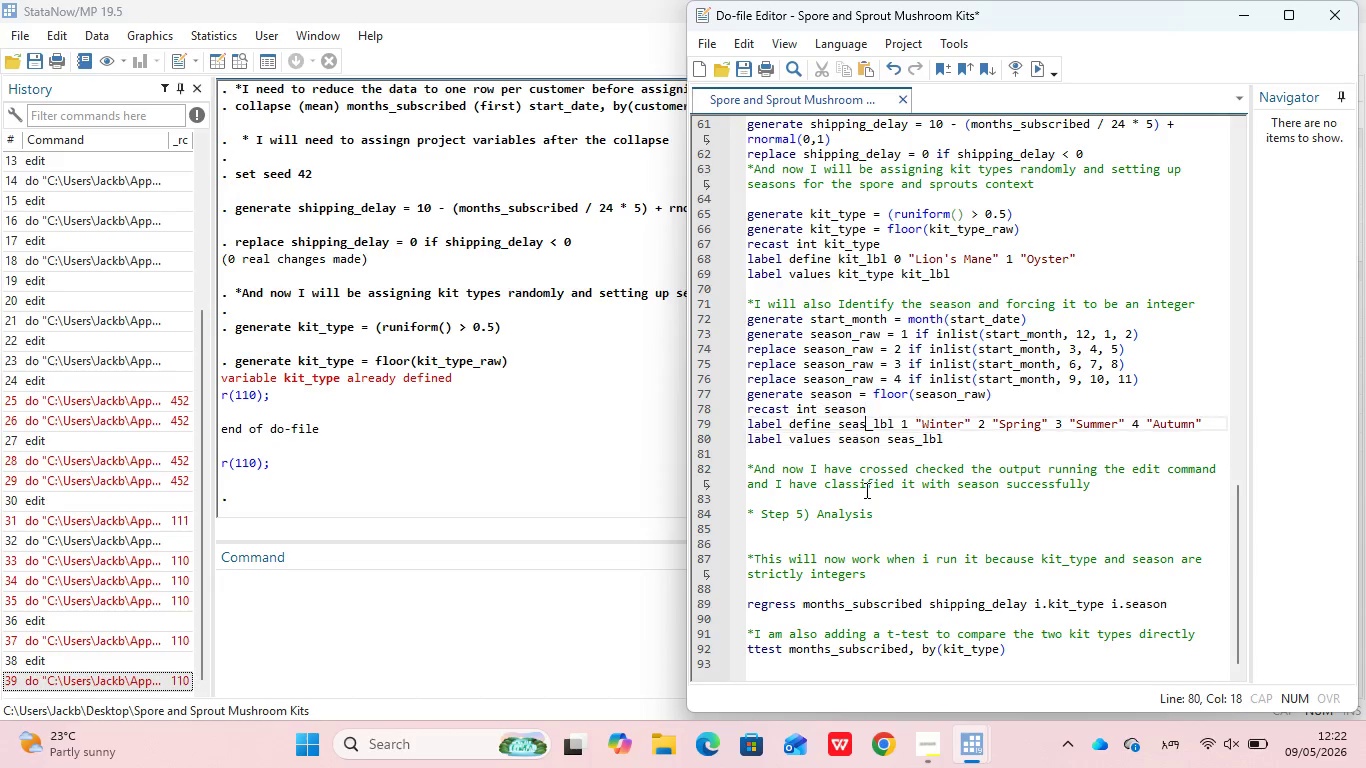 
key(ArrowUp)
 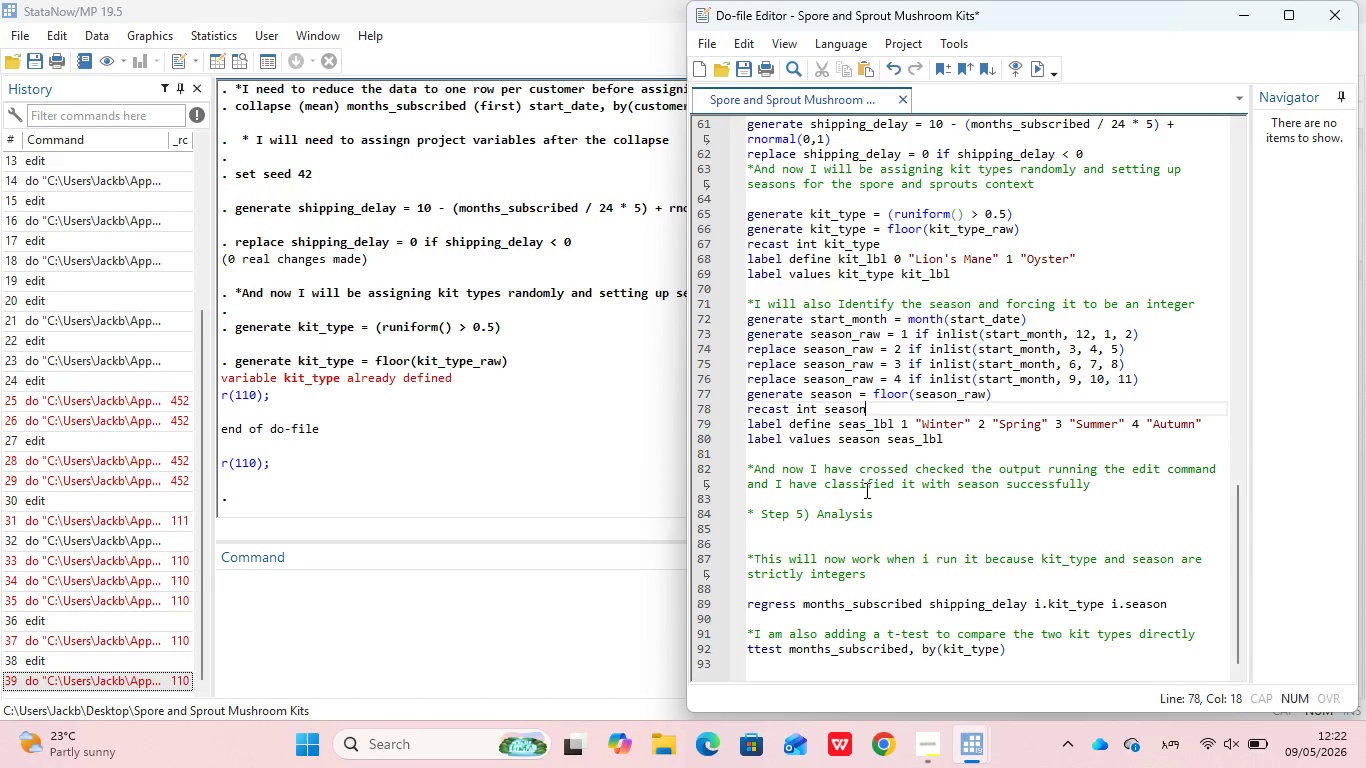 
key(ArrowUp)
 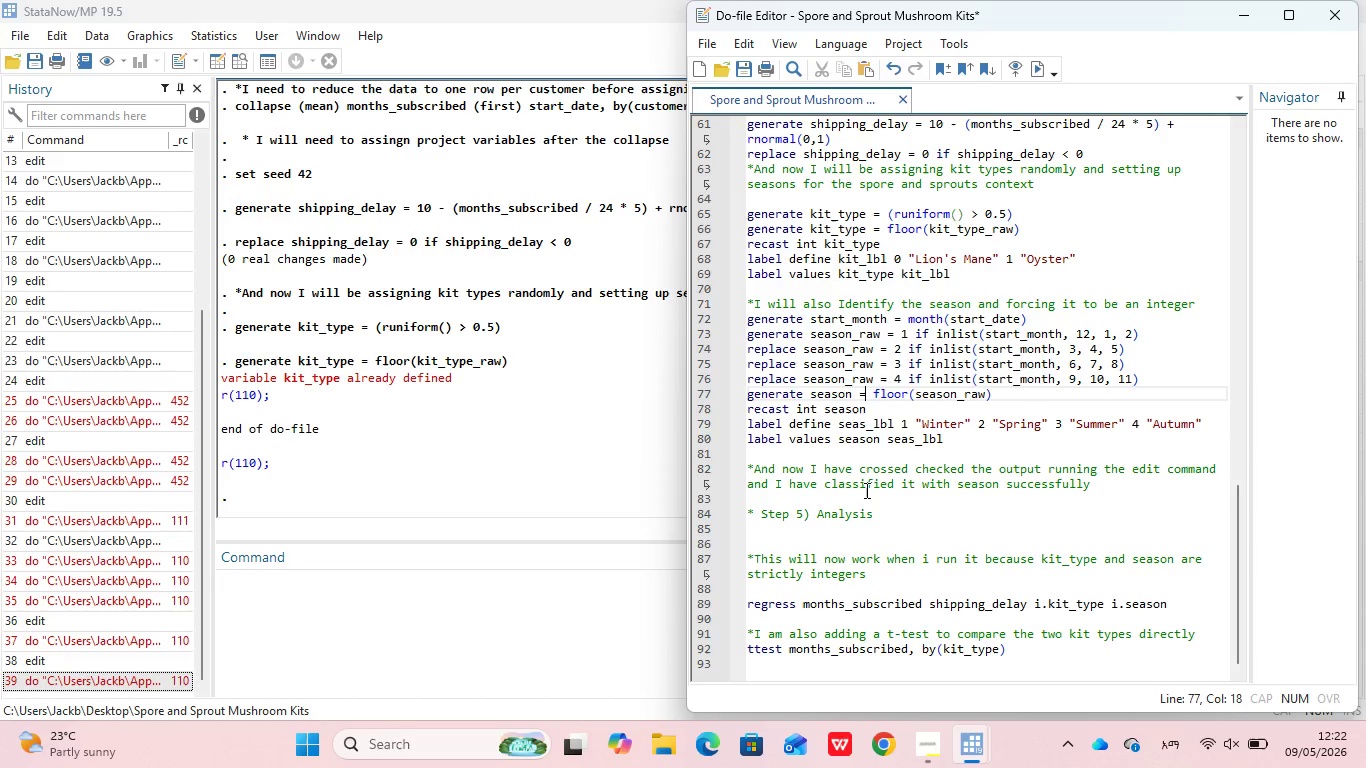 
key(ArrowUp)
 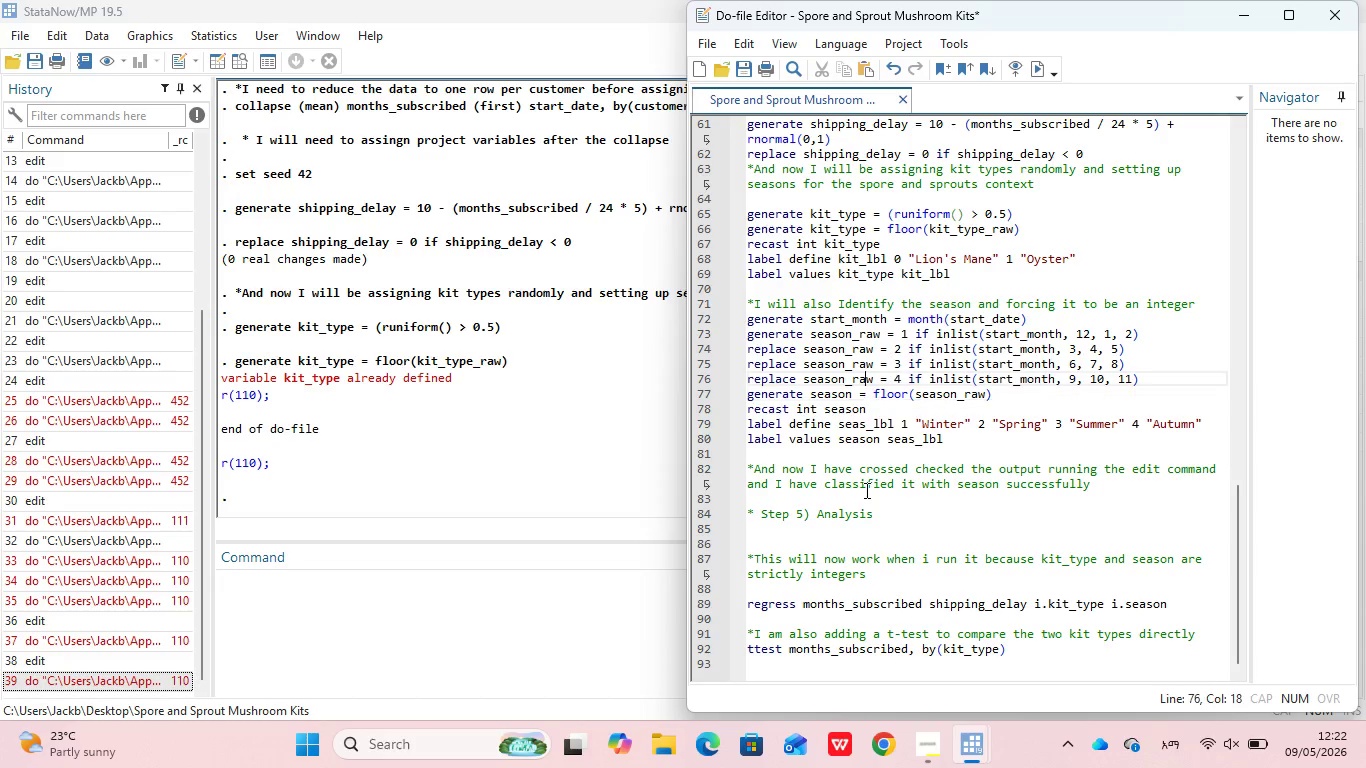 
key(ArrowUp)
 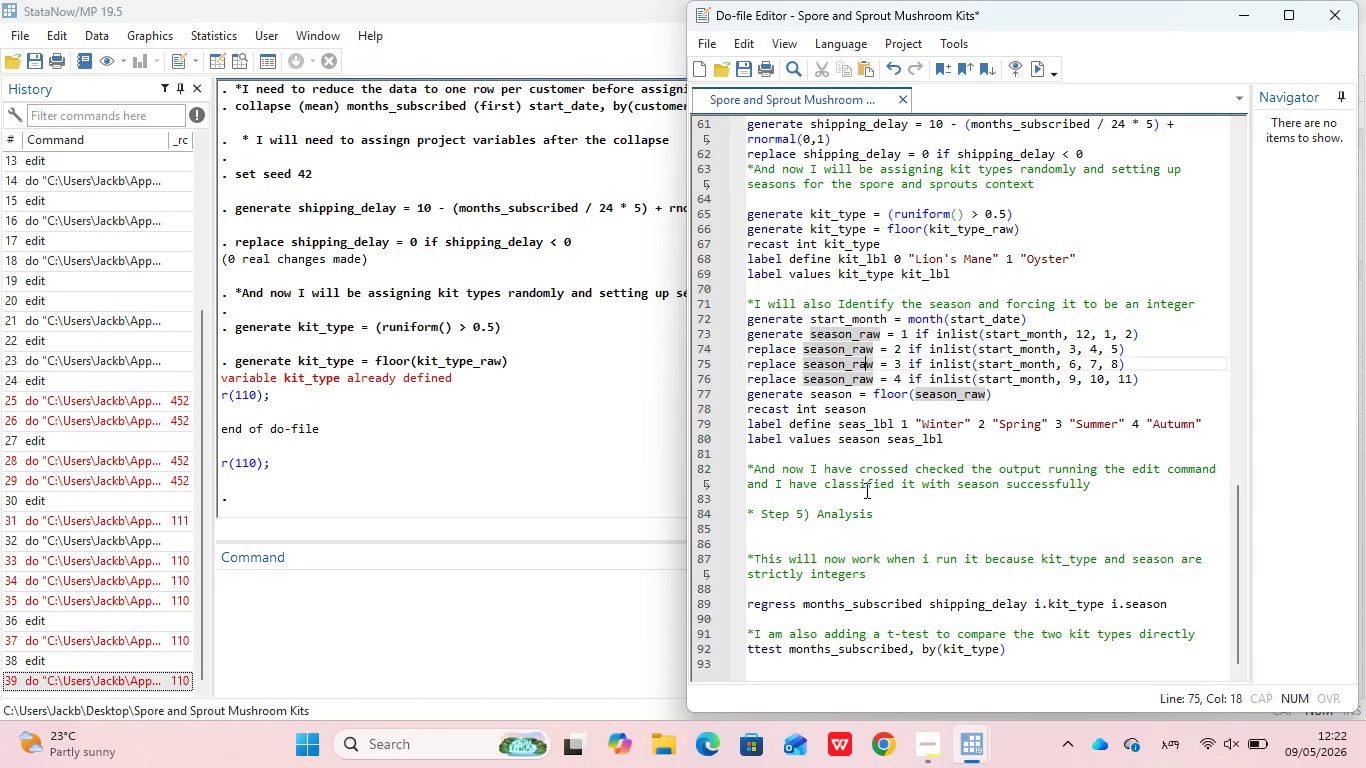 
key(ArrowUp)
 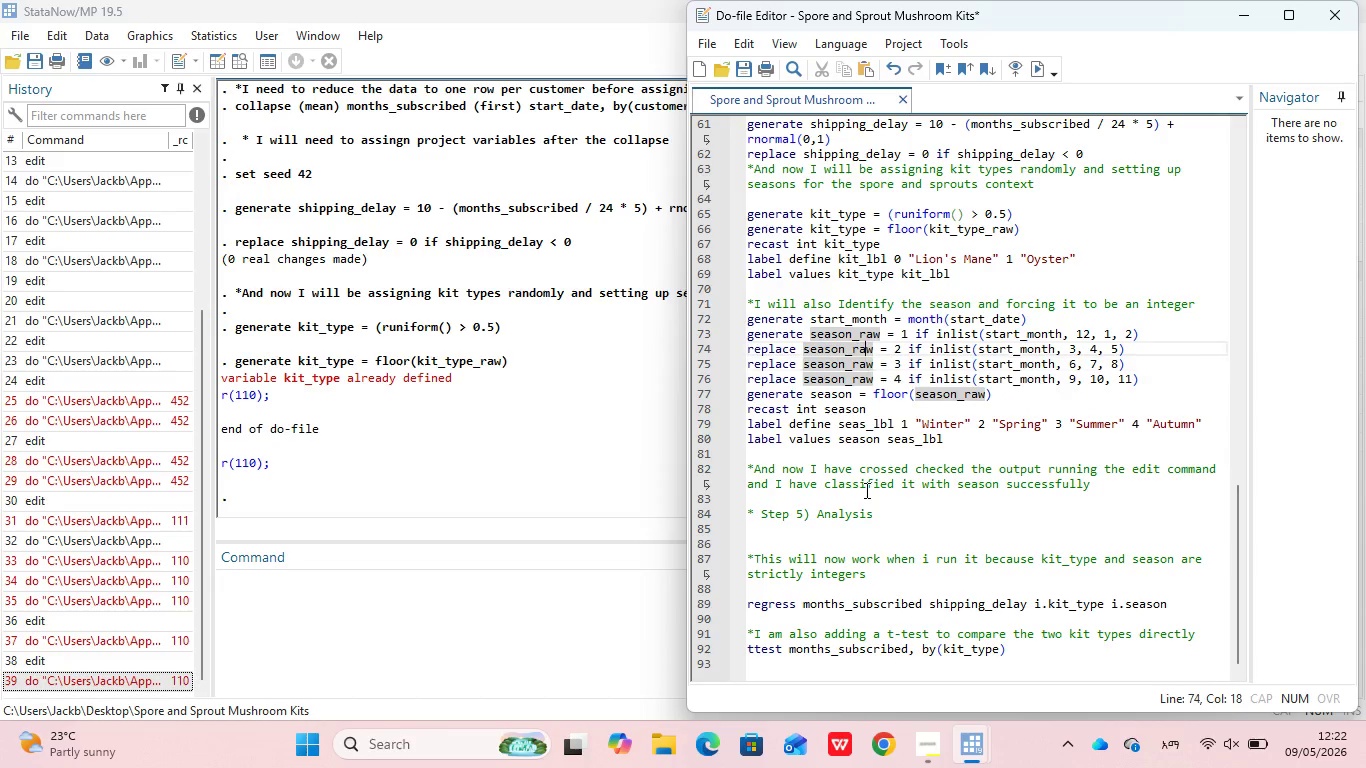 
key(ArrowUp)
 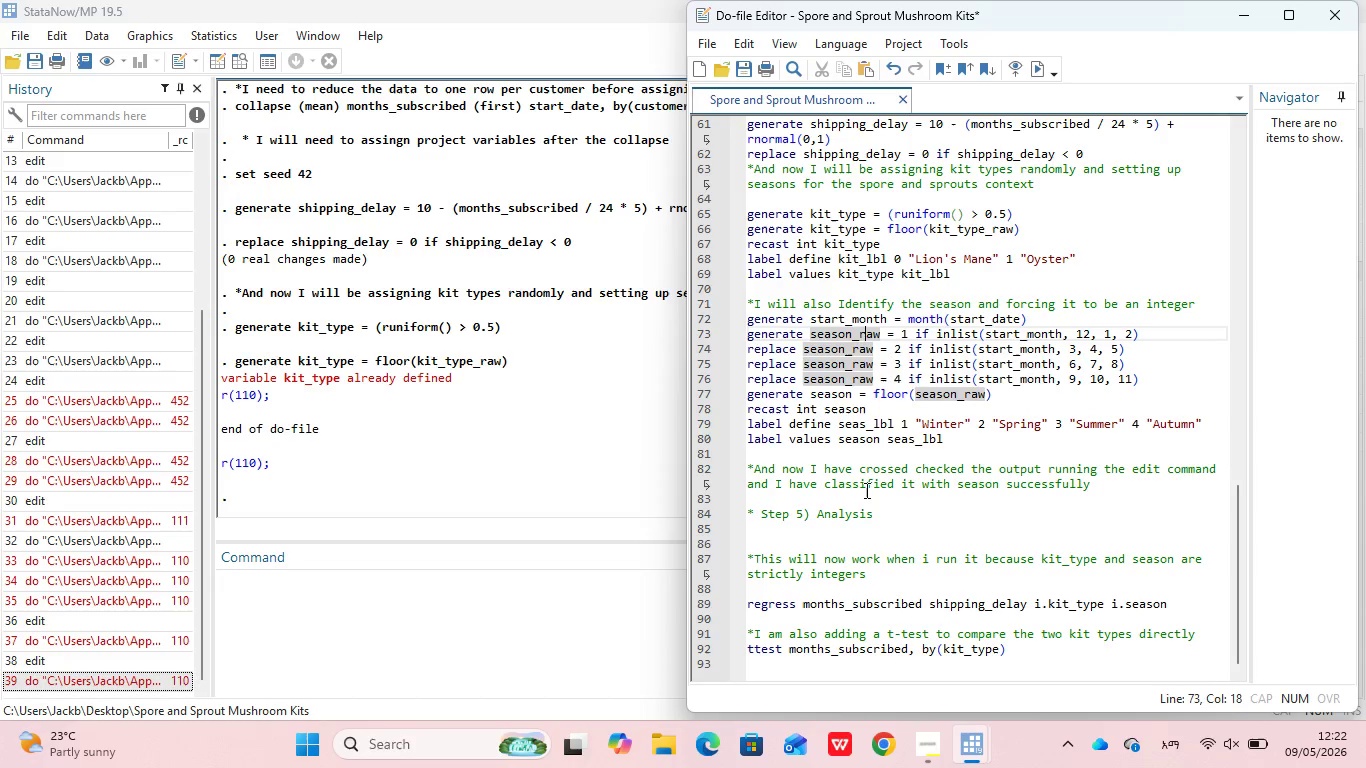 
key(ArrowUp)
 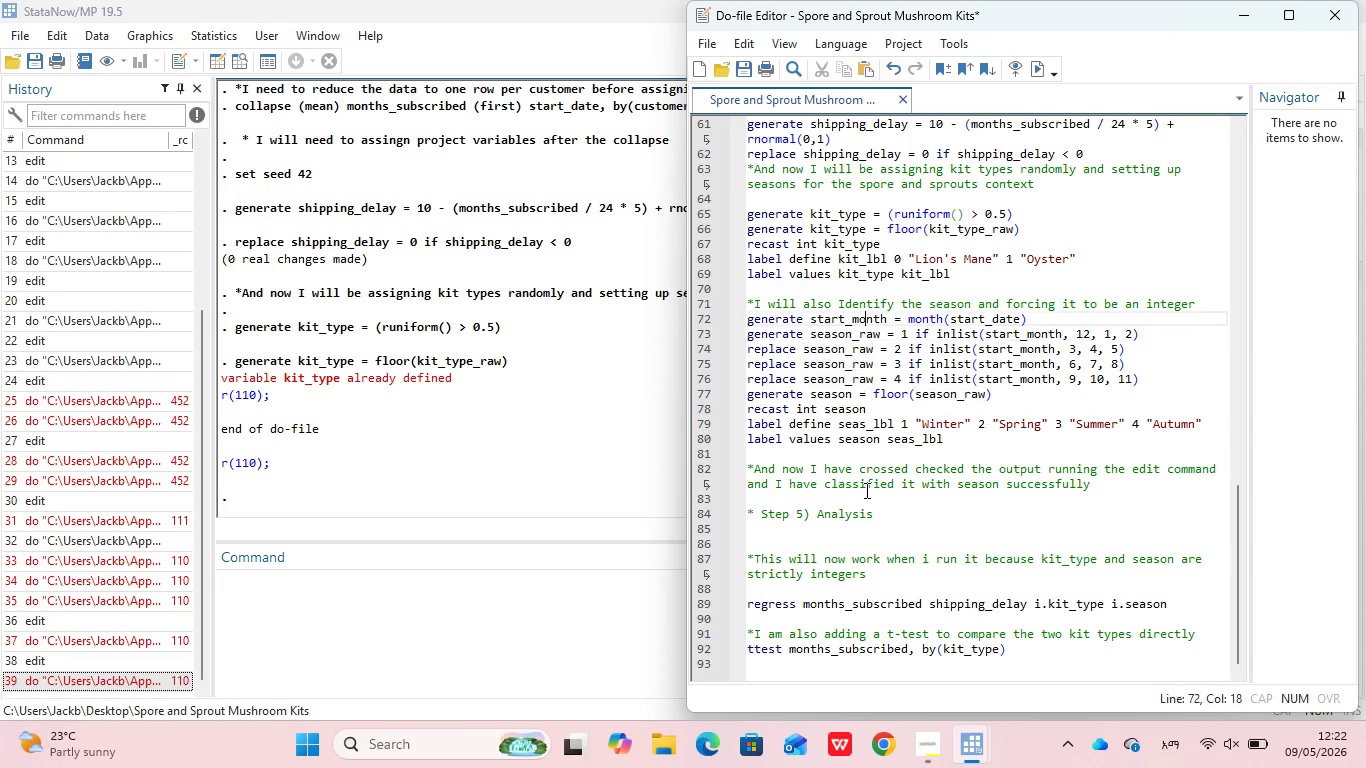 
key(ArrowUp)
 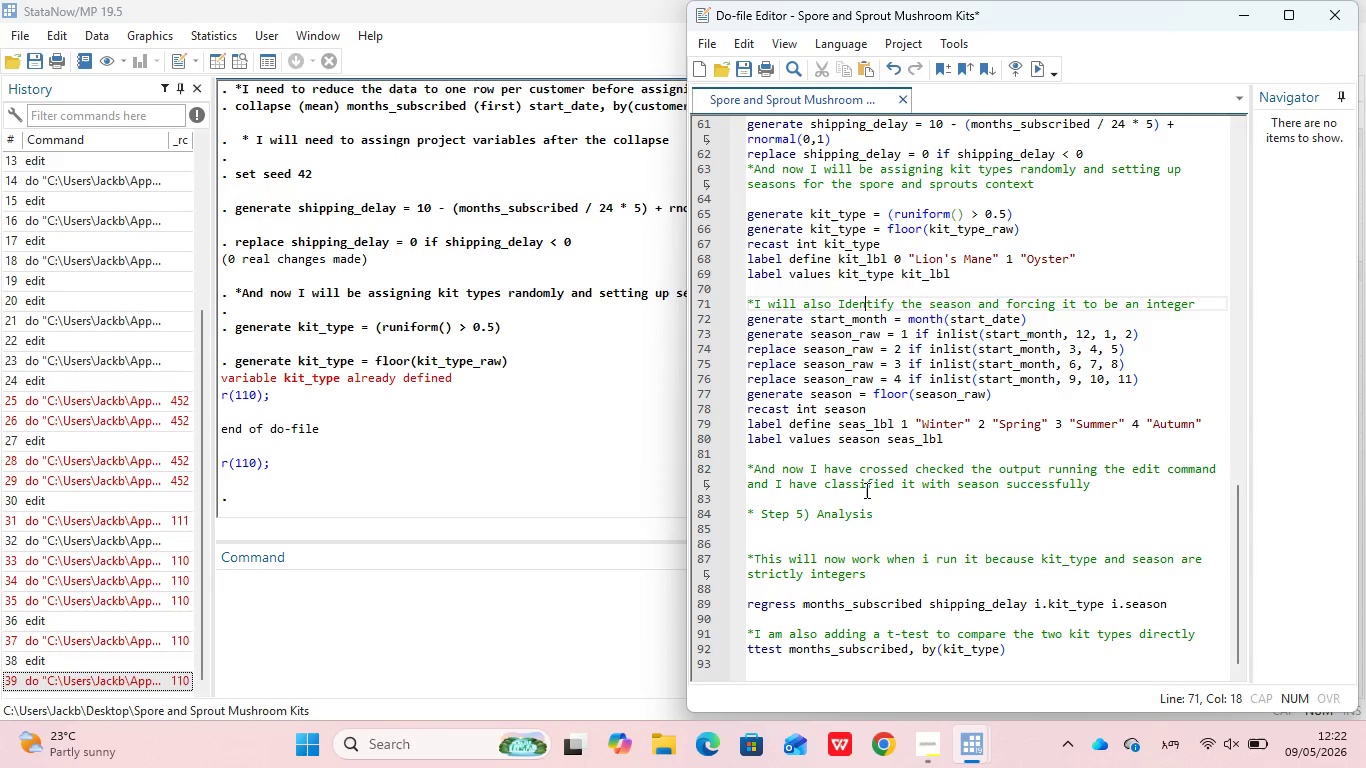 
key(ArrowUp)
 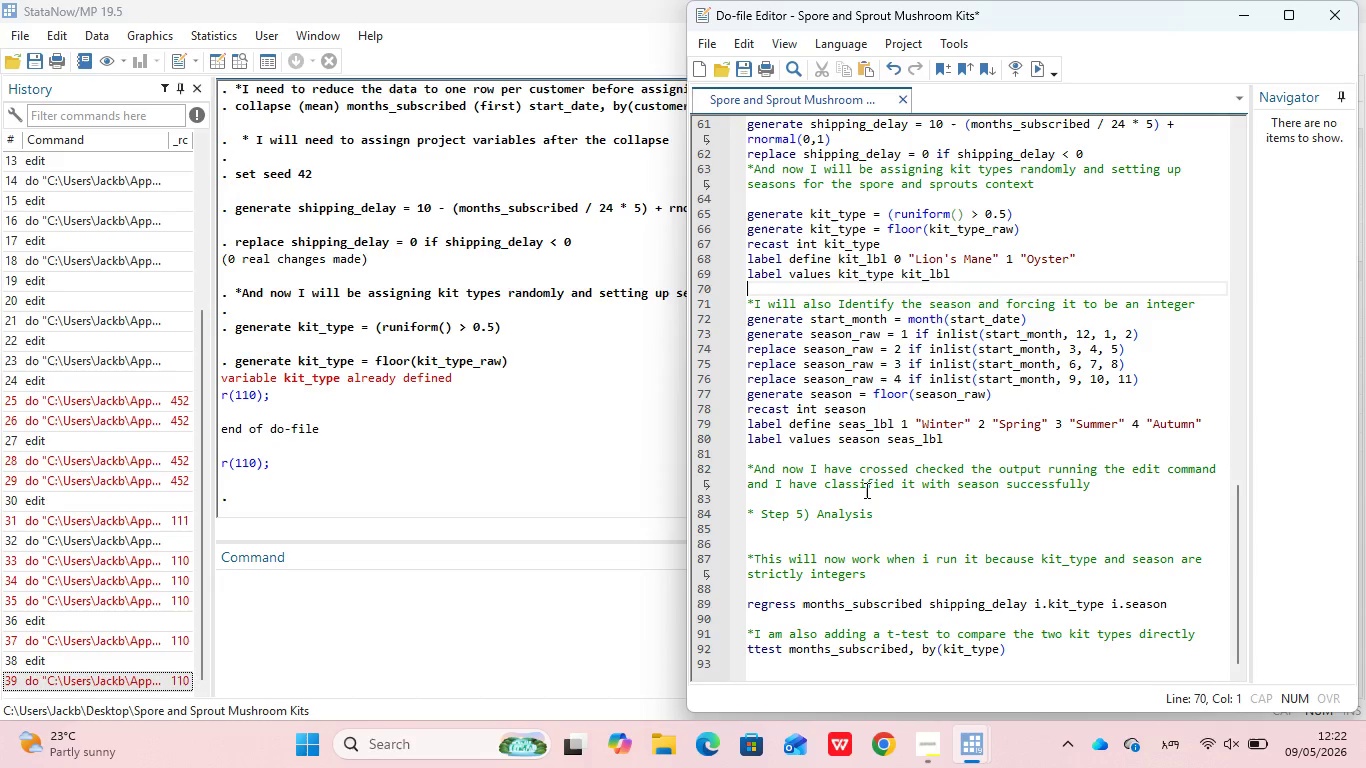 
key(ArrowUp)
 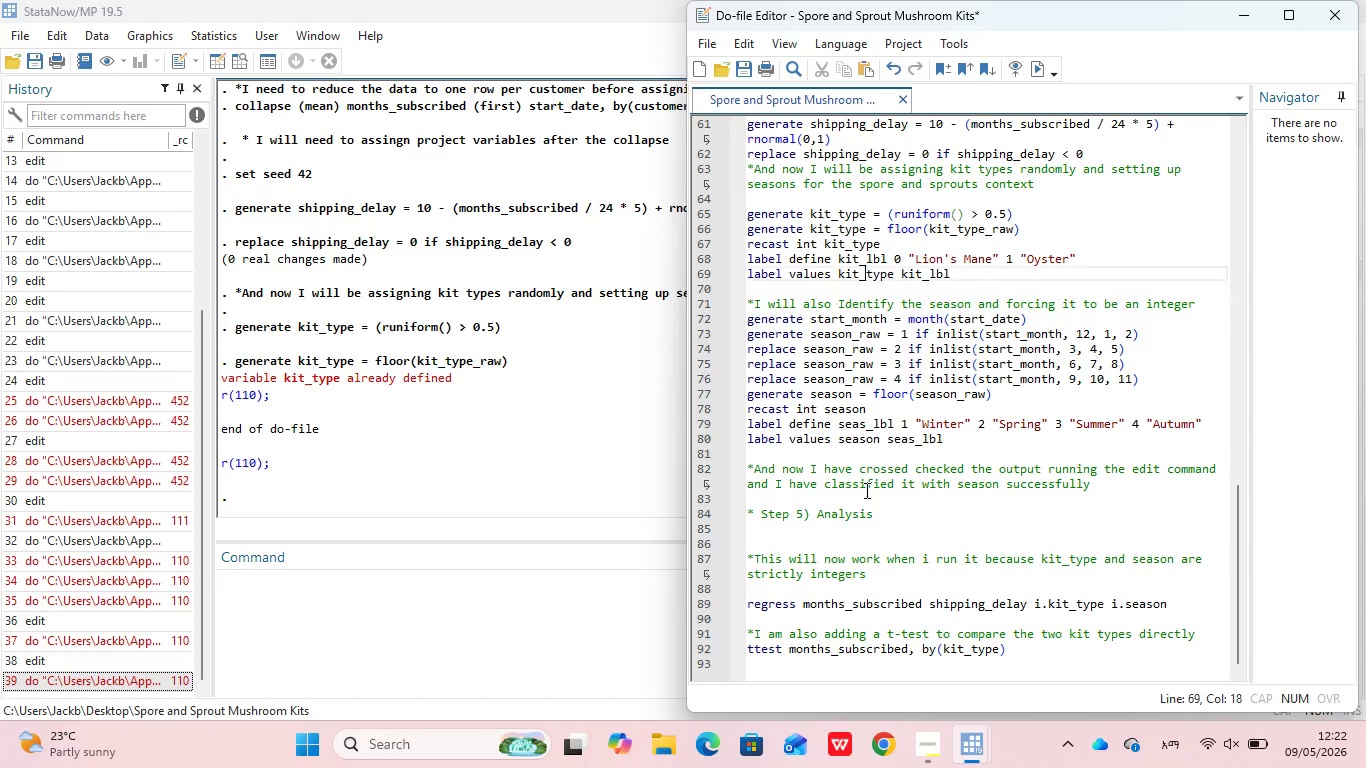 
key(ArrowUp)
 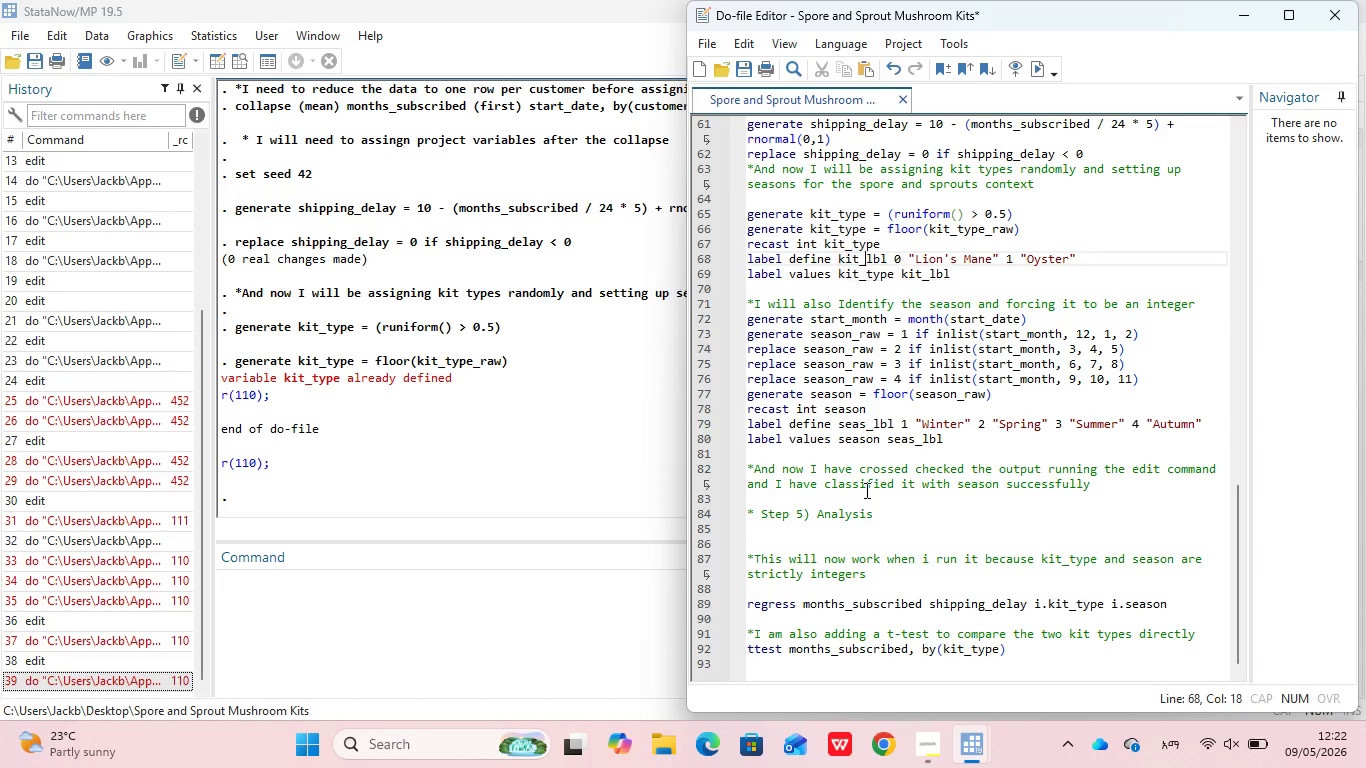 
key(ArrowUp)
 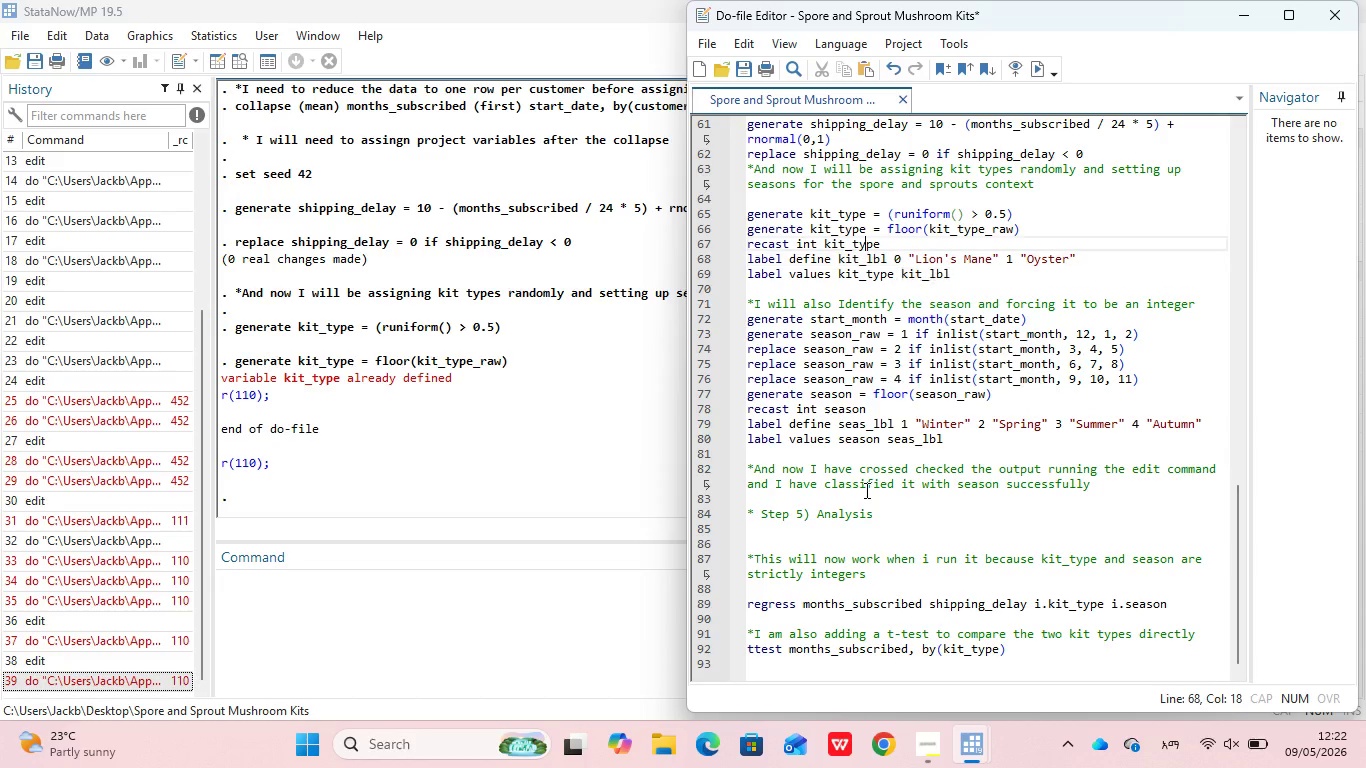 
key(ArrowUp)
 